 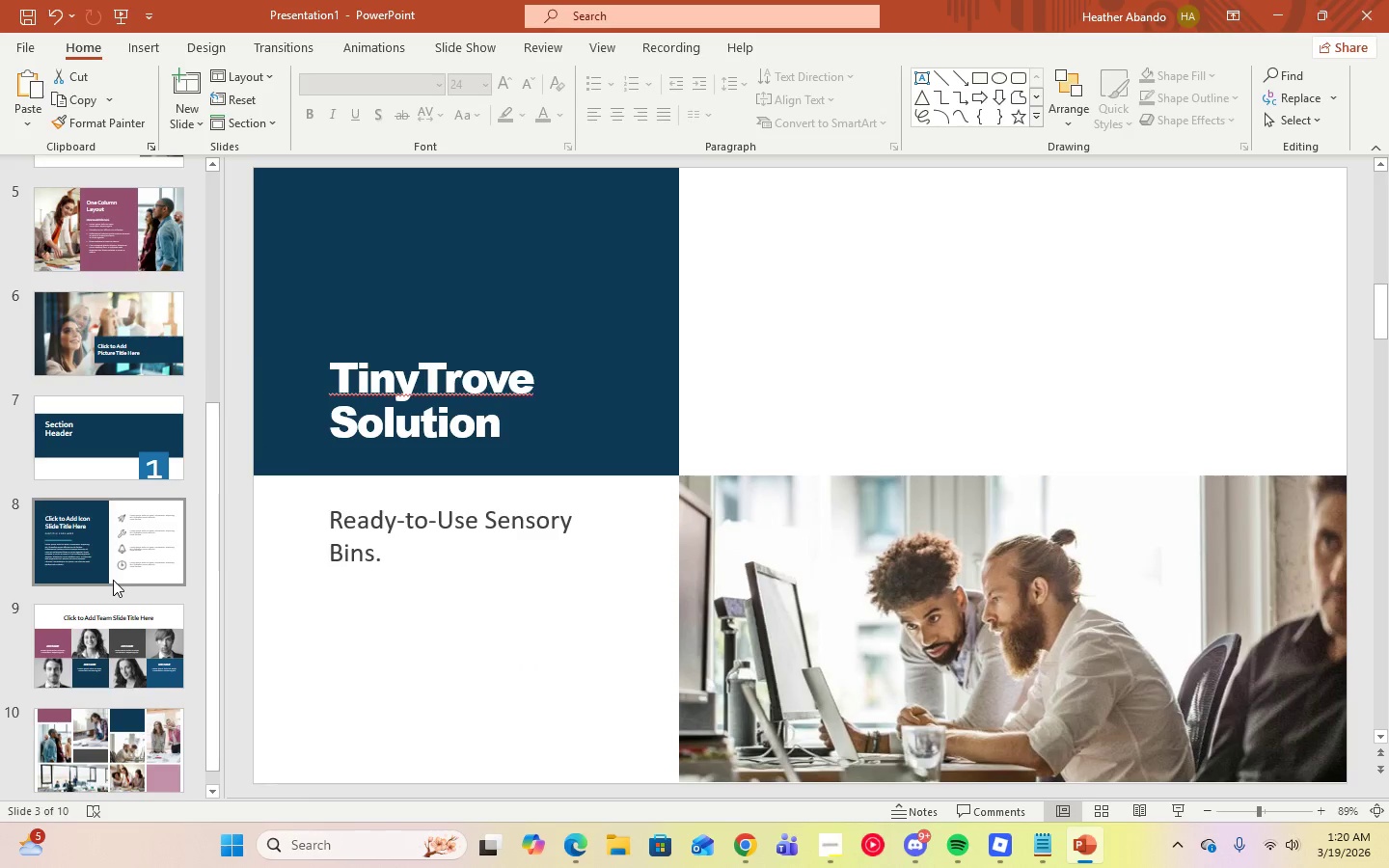 
left_click([125, 707])
 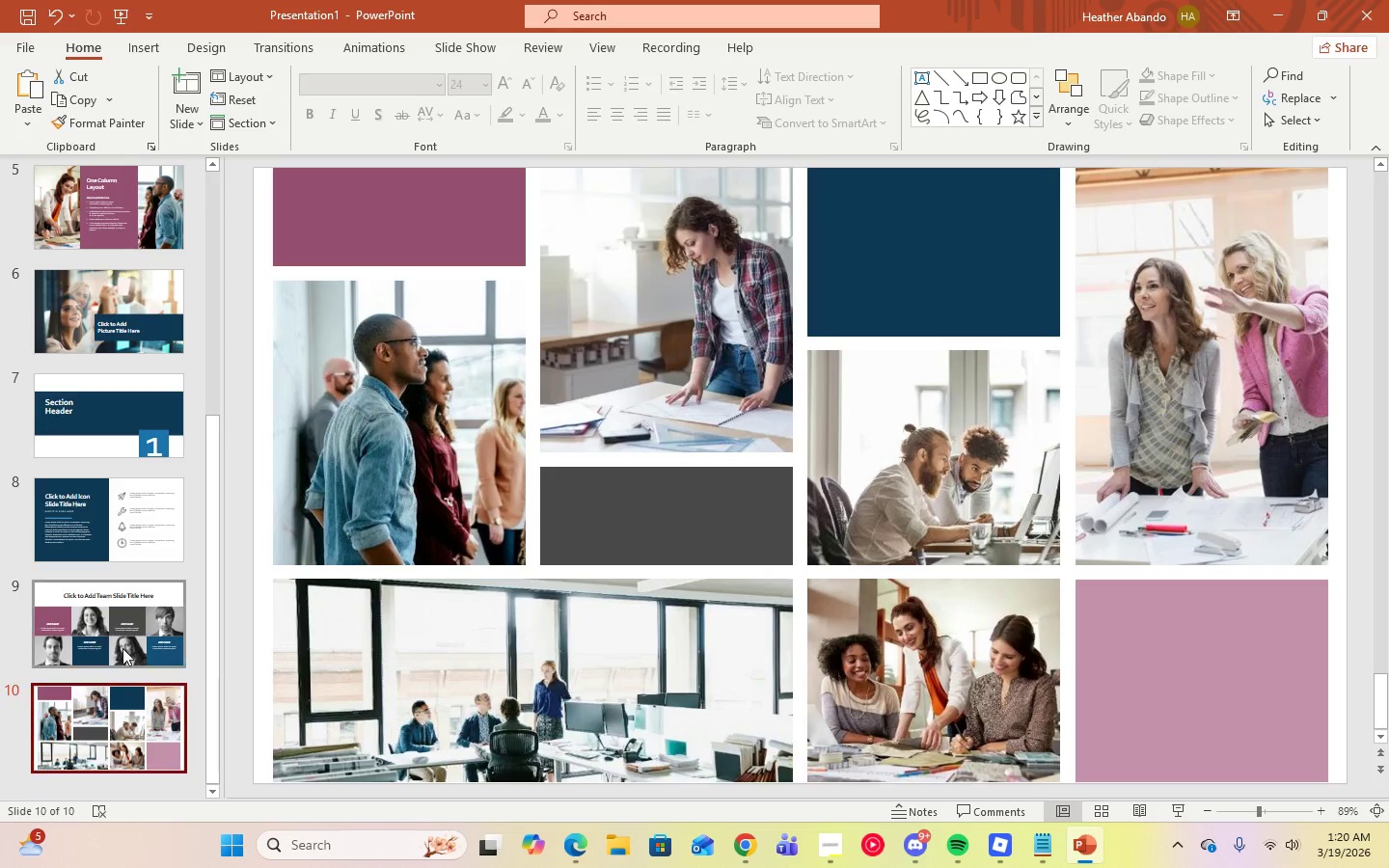 
left_click([123, 643])
 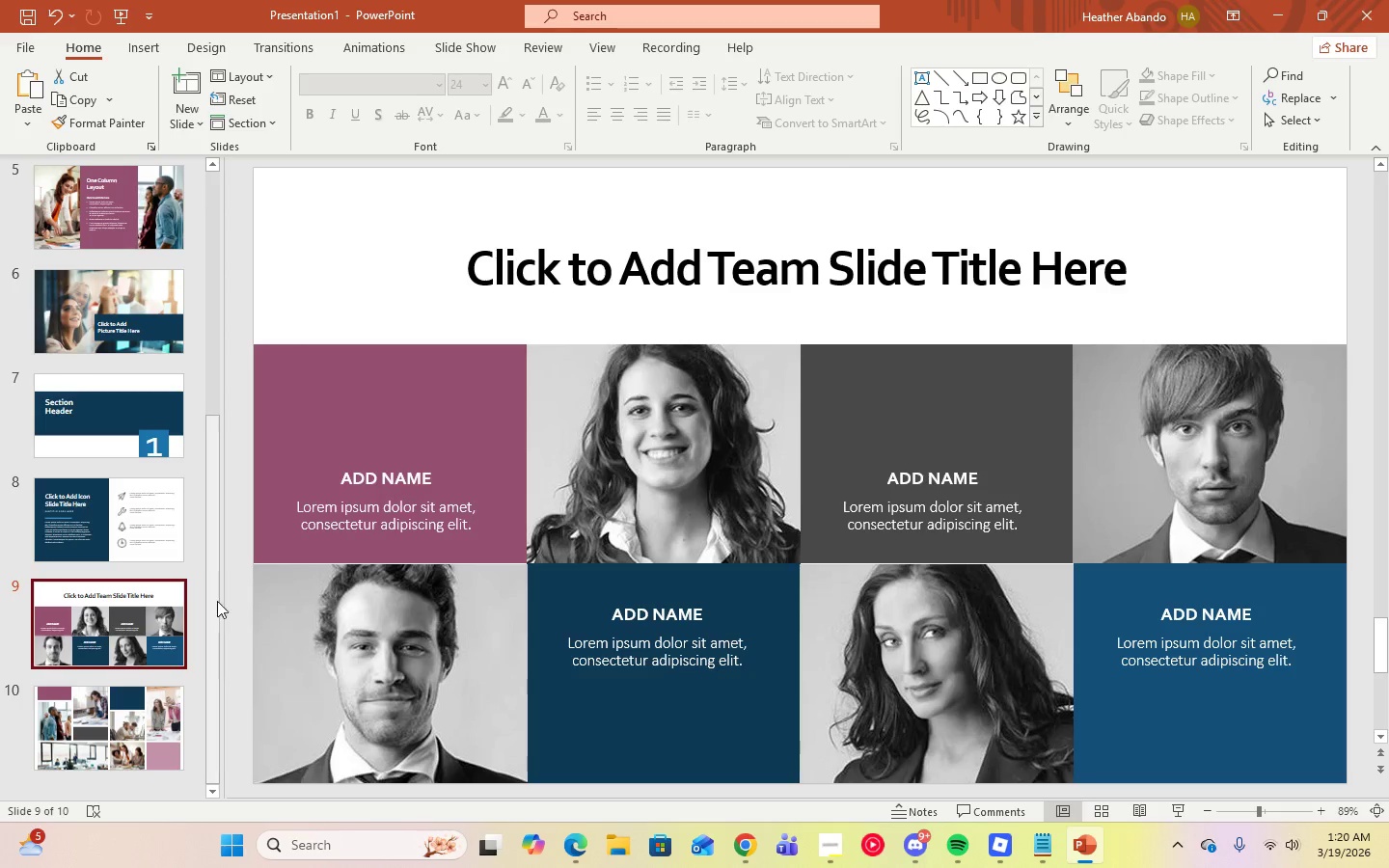 
left_click_drag(start_coordinate=[206, 592], to_coordinate=[217, 407])
 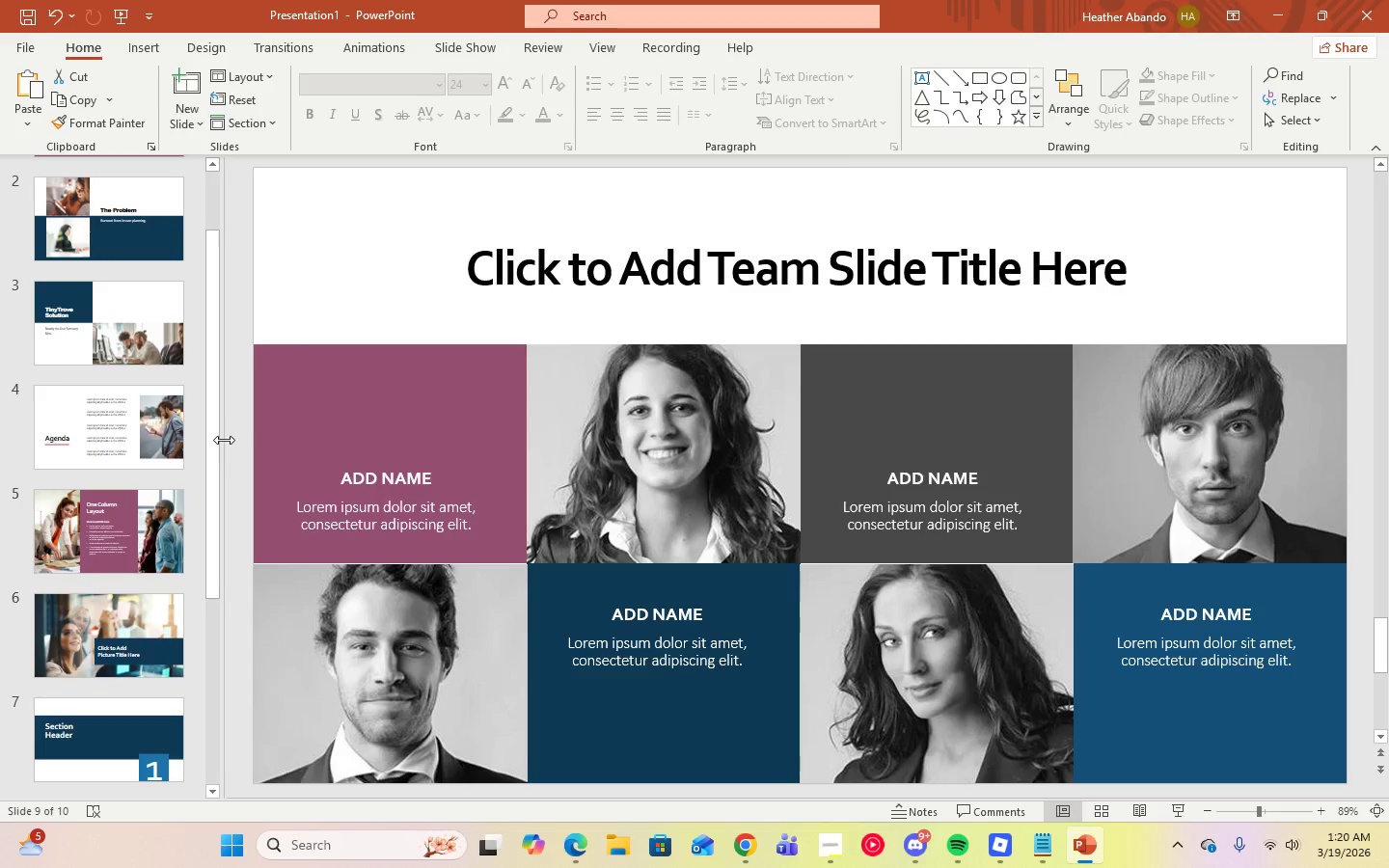 
wait(8.83)
 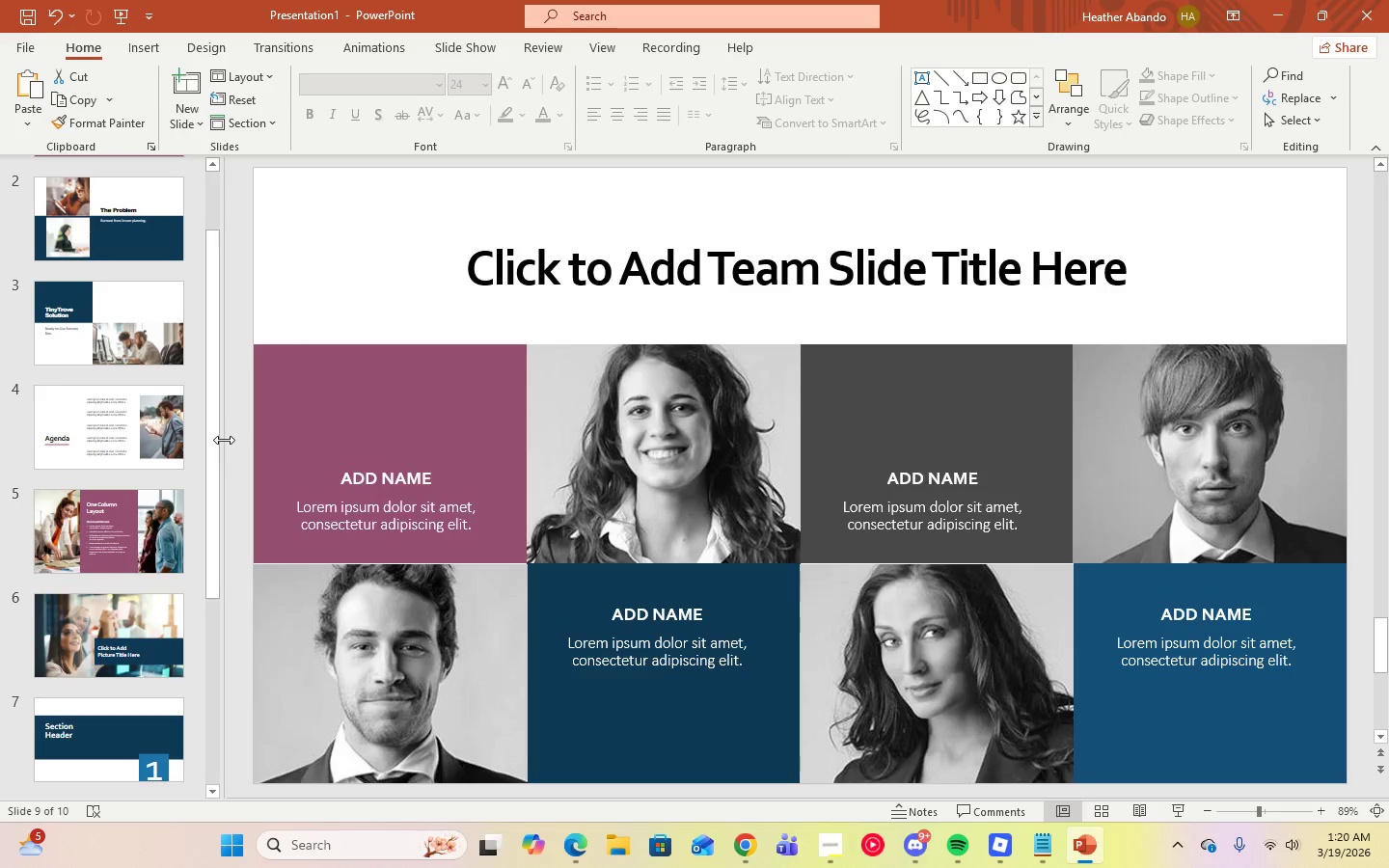 
left_click([146, 543])
 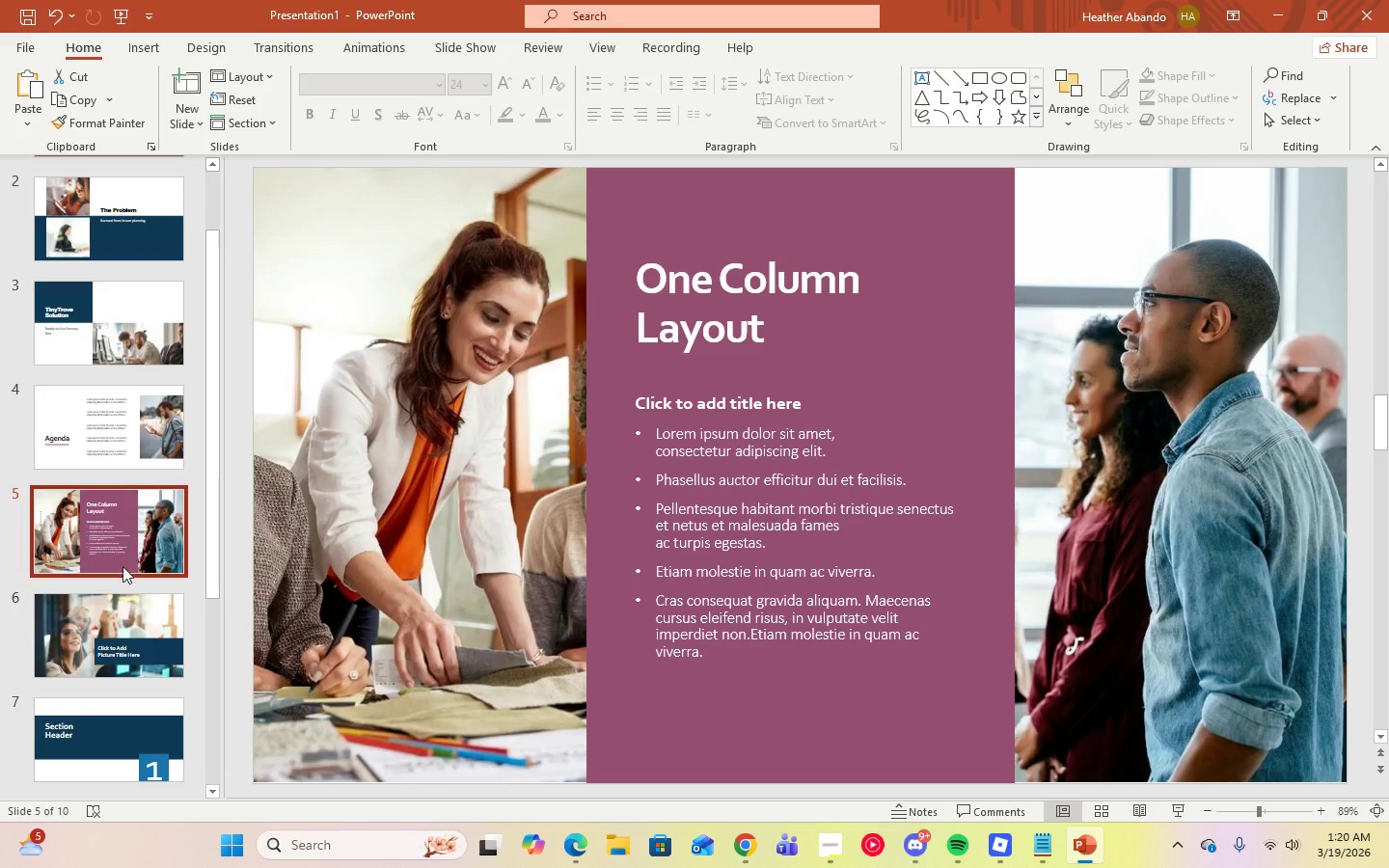 
scroll: coordinate [118, 638], scroll_direction: down, amount: 6.0
 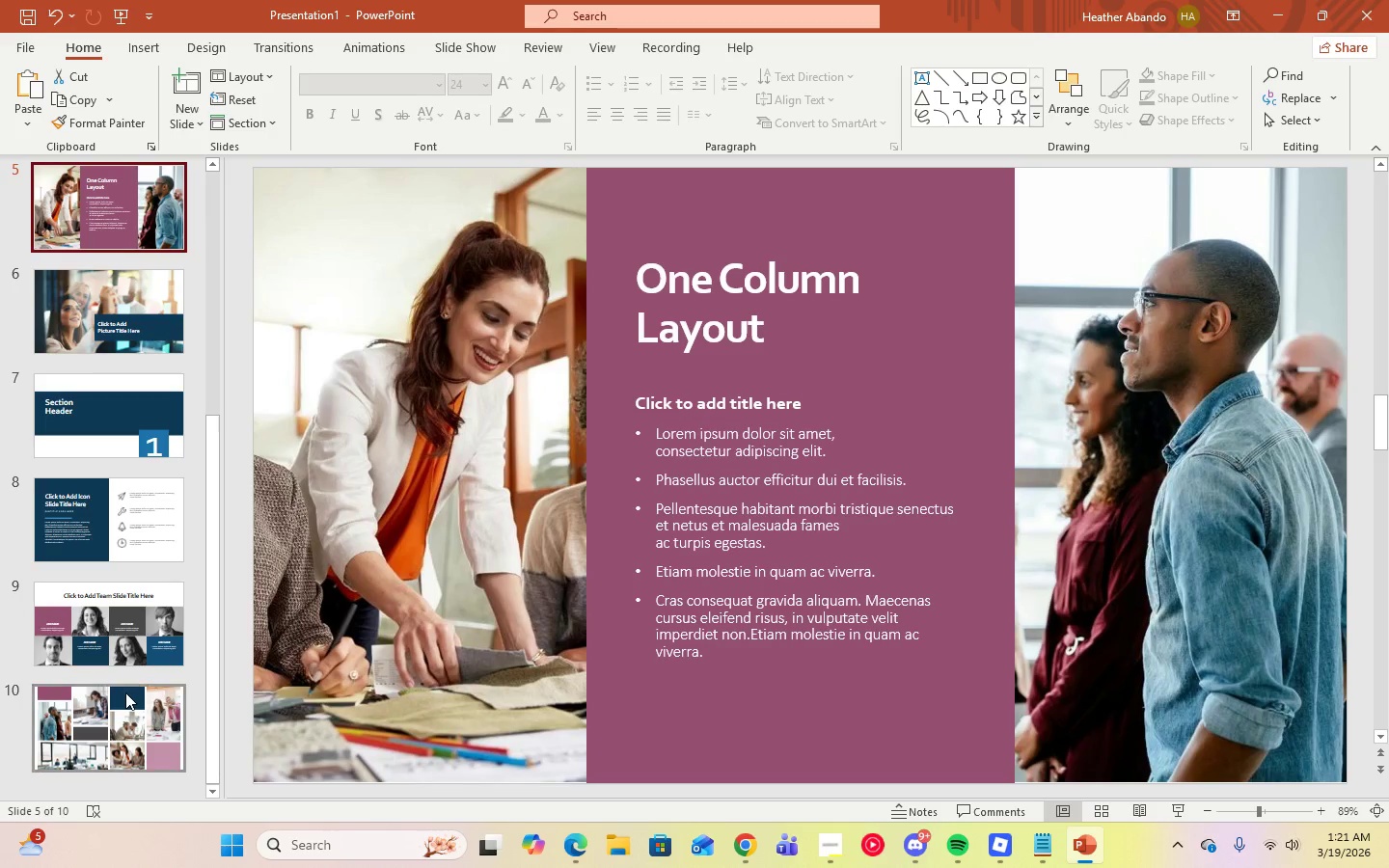 
left_click([125, 692])
 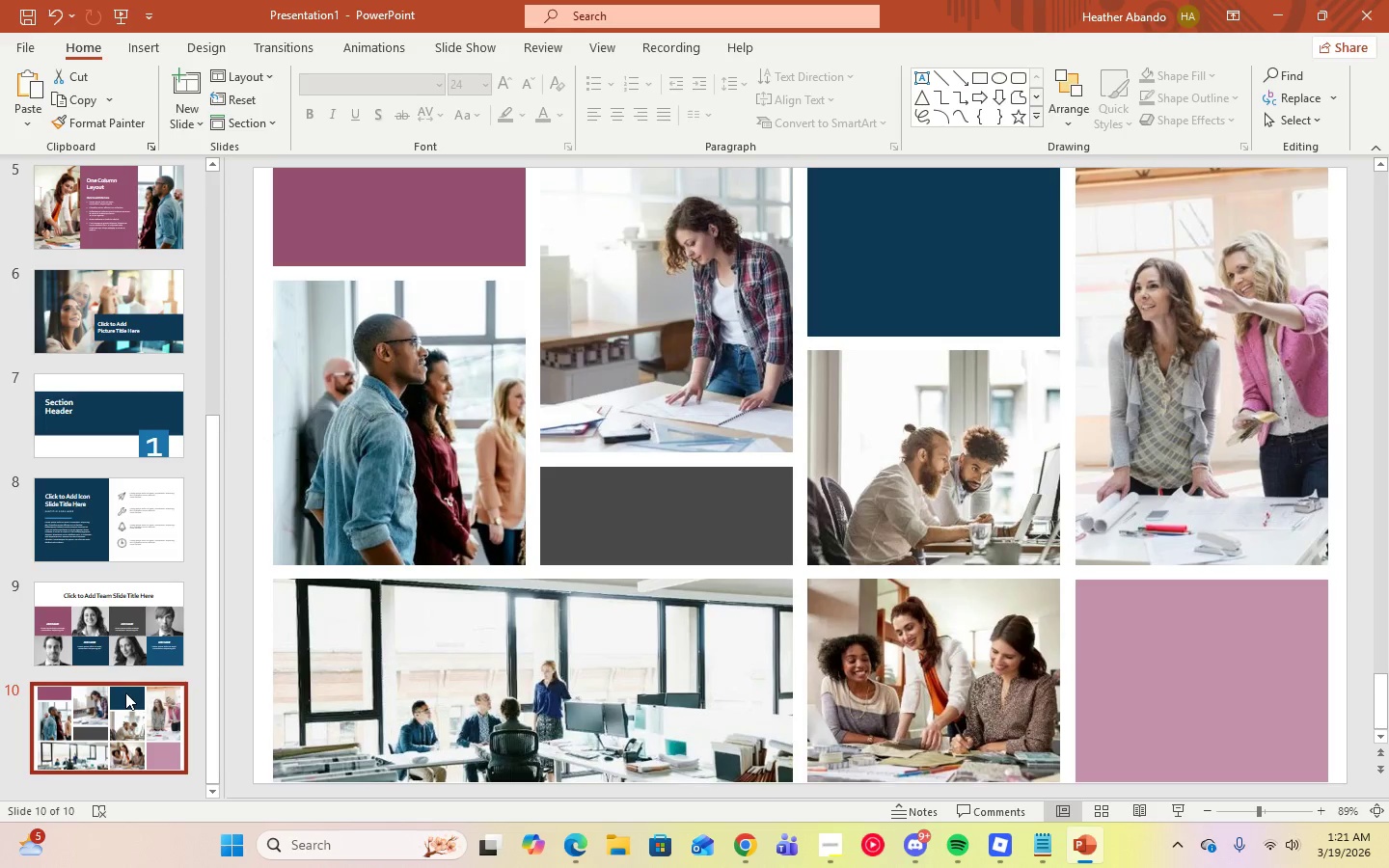 
scroll: coordinate [125, 692], scroll_direction: up, amount: 6.0
 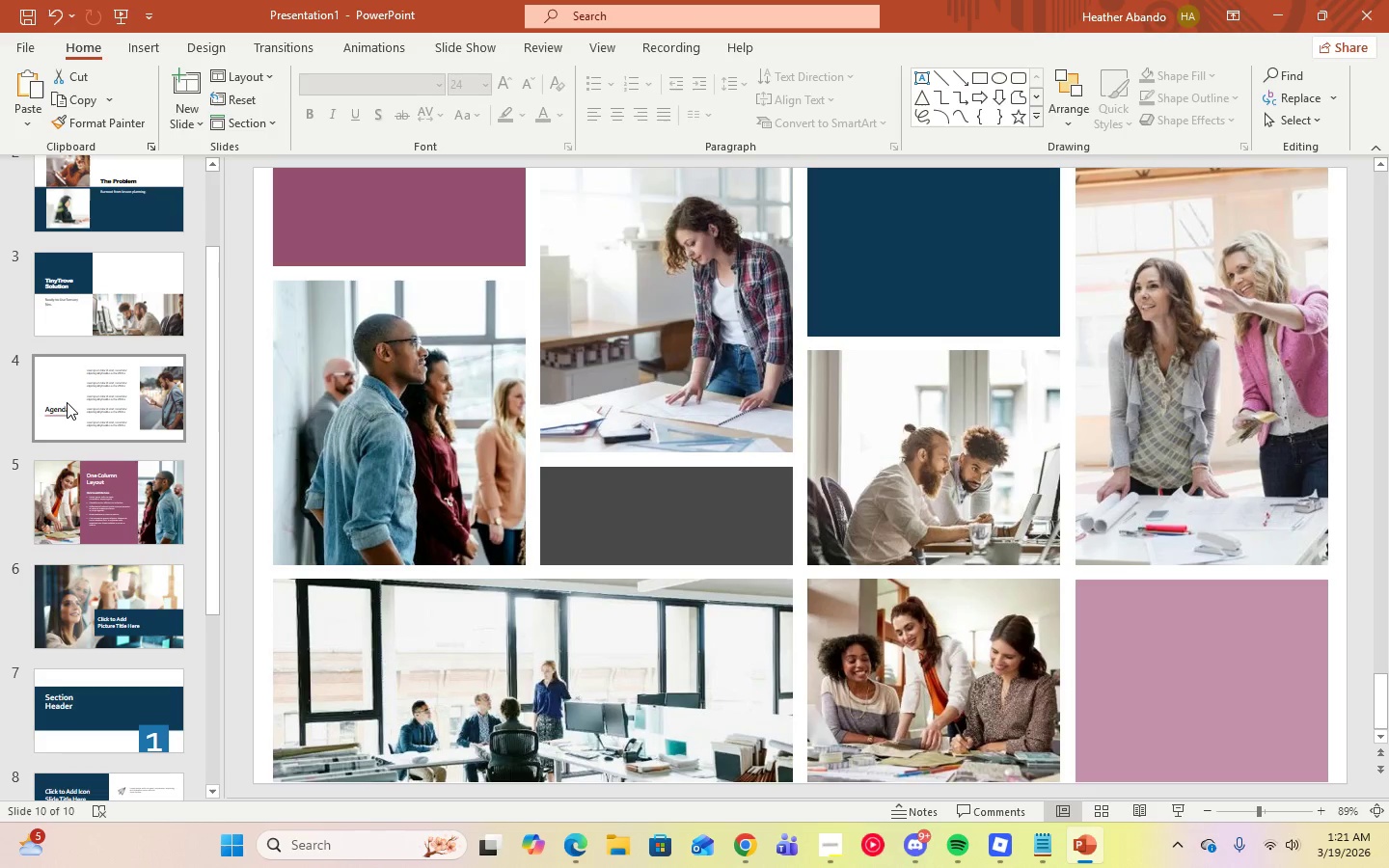 
left_click([67, 402])
 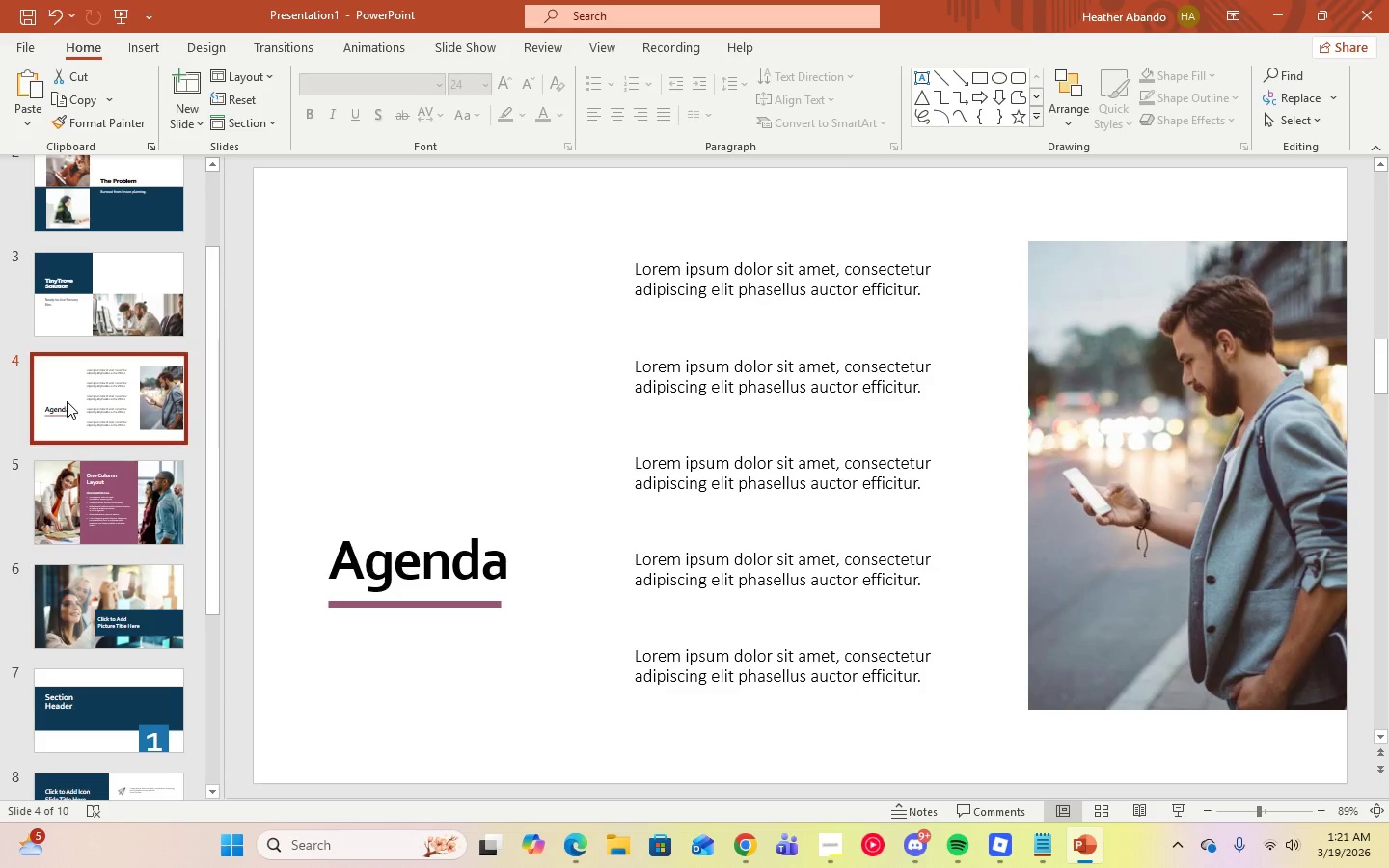 
scroll: coordinate [93, 535], scroll_direction: up, amount: 8.0
 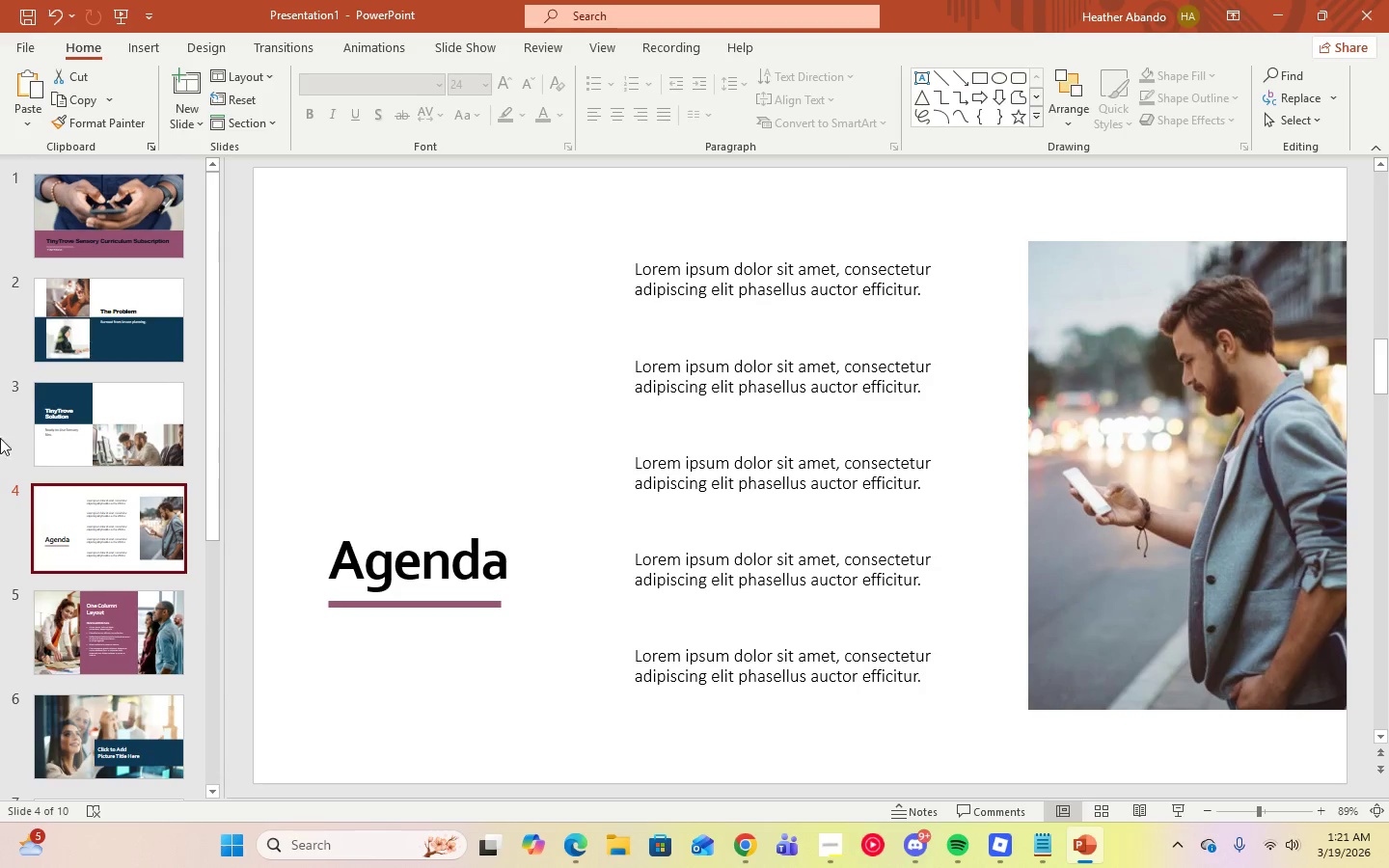 
left_click([53, 440])
 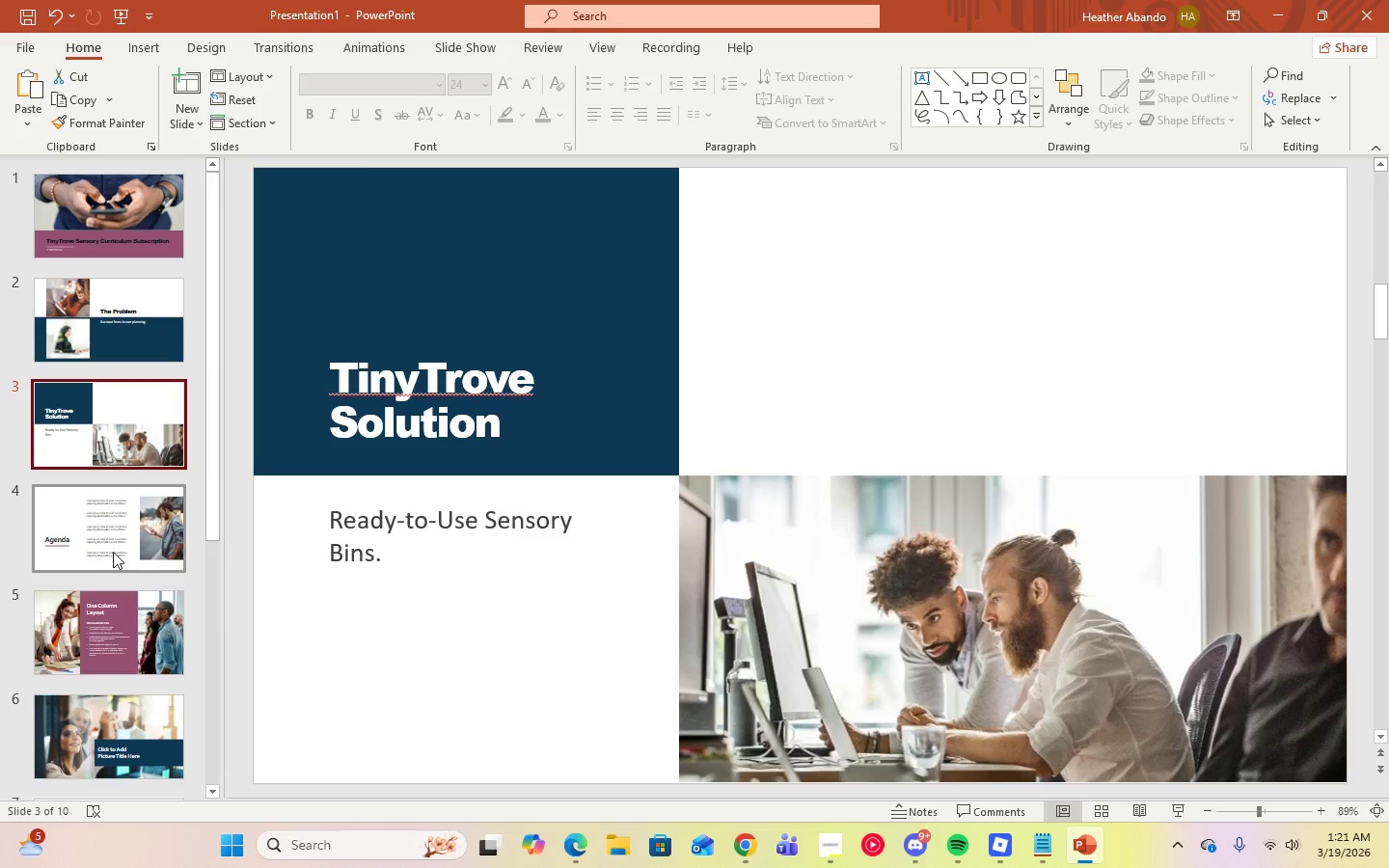 
left_click([113, 552])
 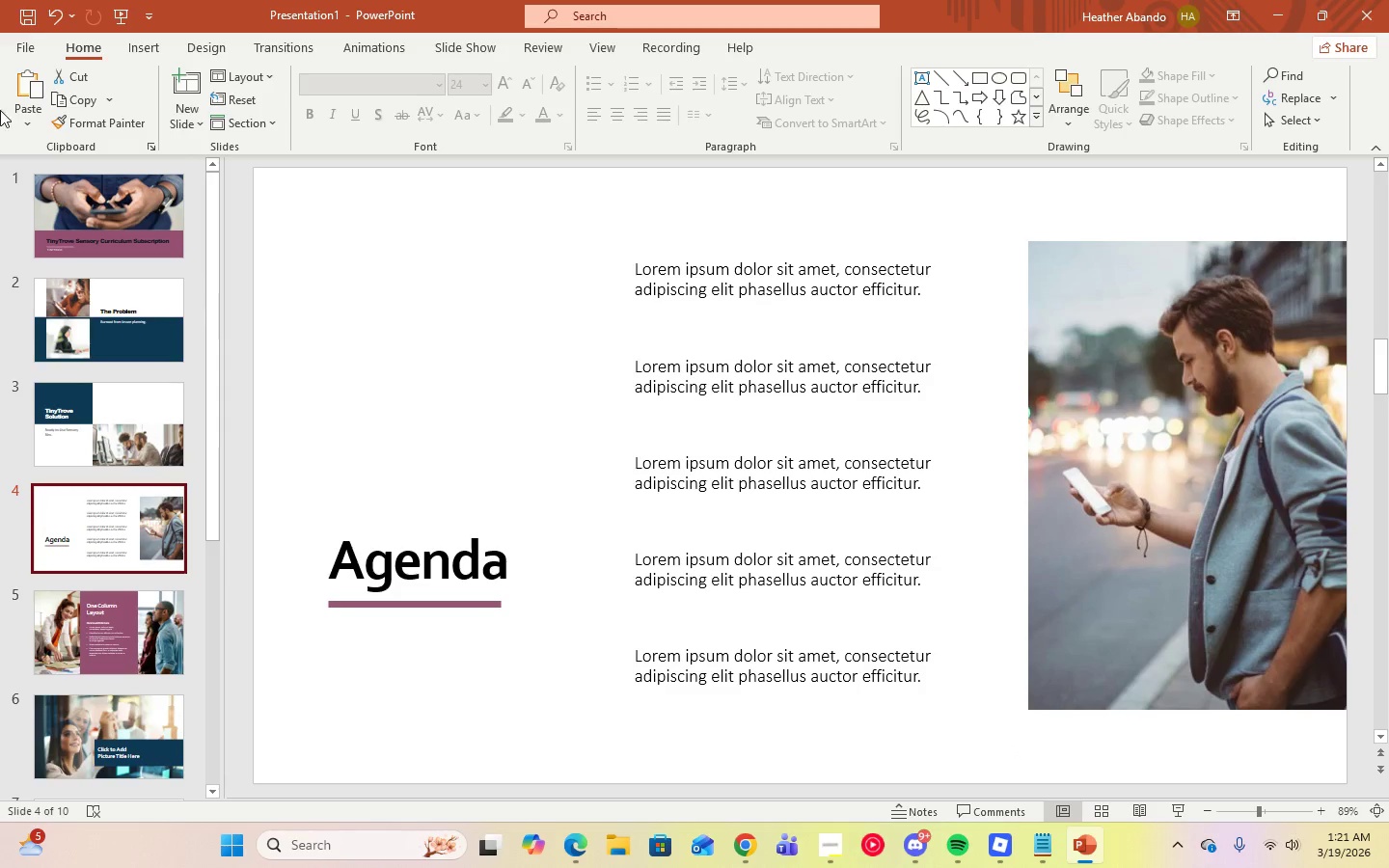 
wait(47.36)
 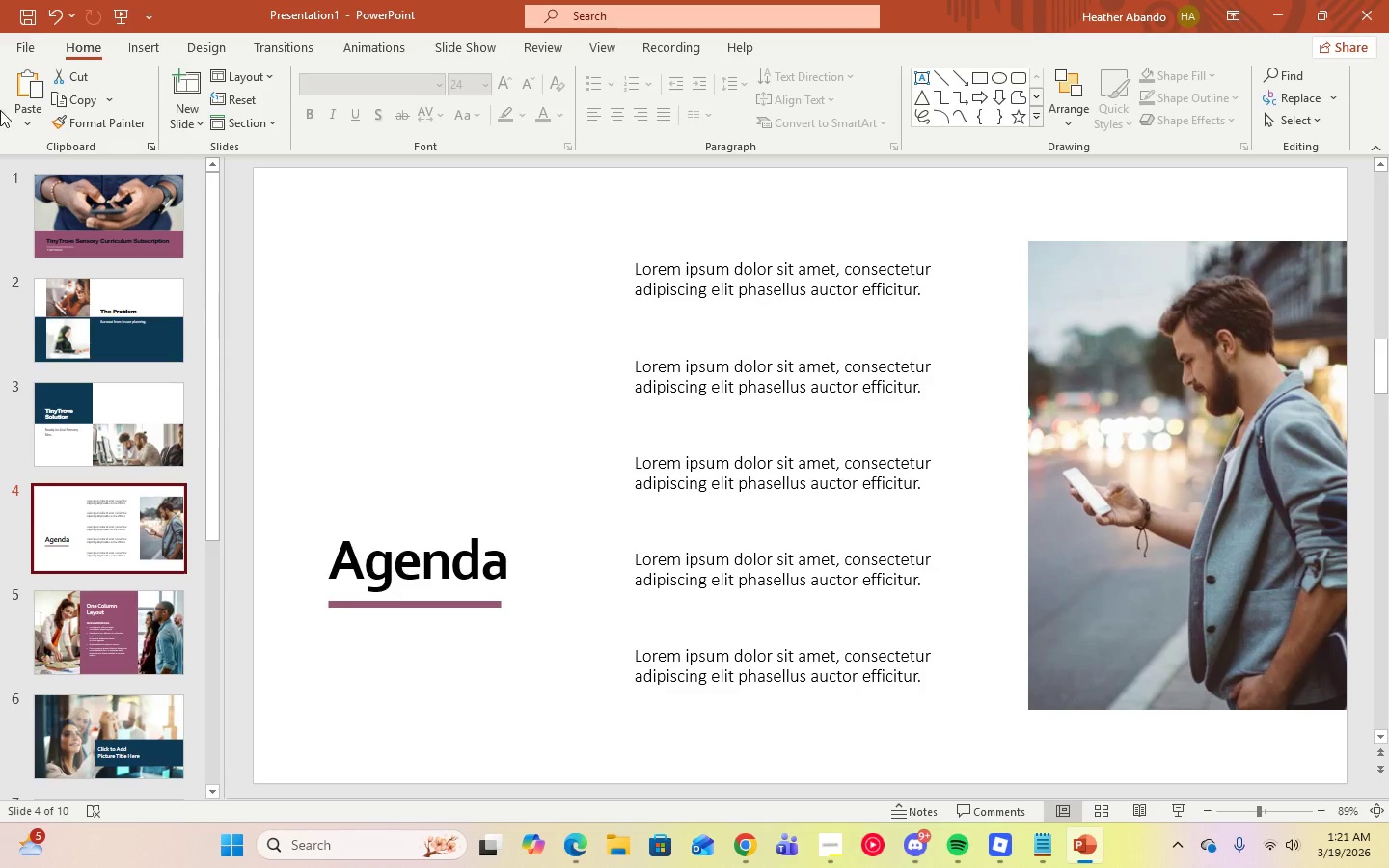 
left_click([737, 847])
 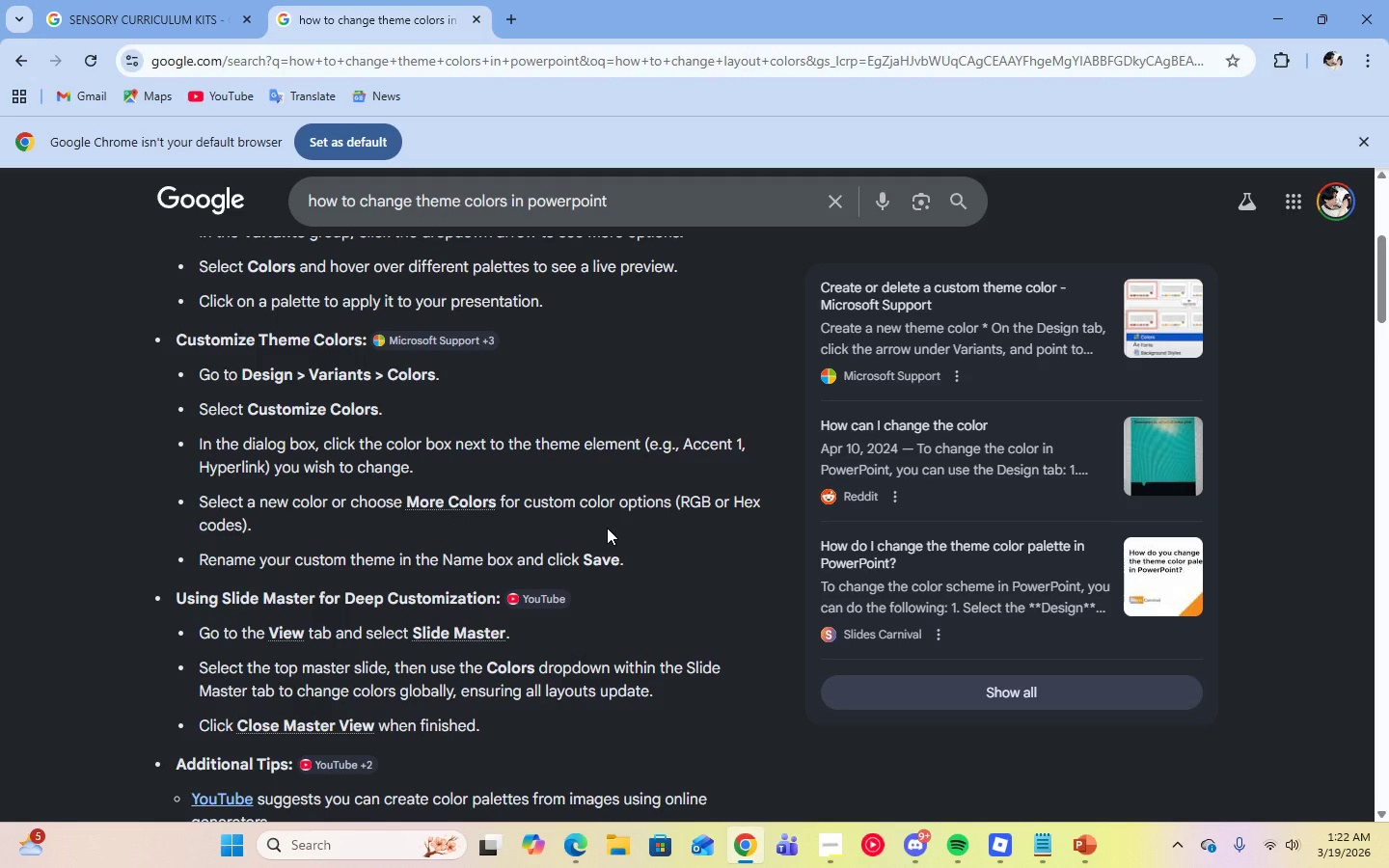 
wait(12.52)
 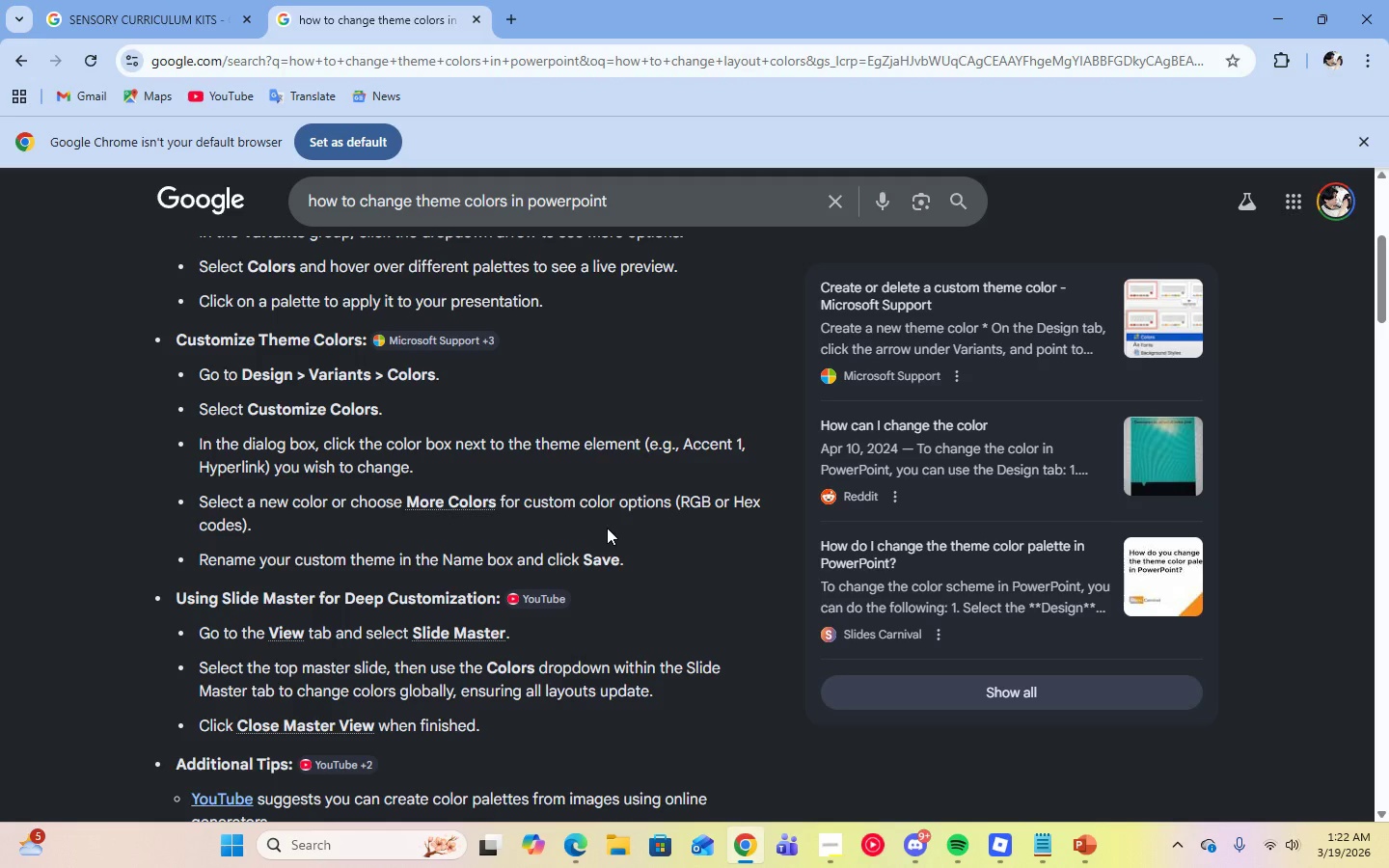 
scroll: coordinate [584, 624], scroll_direction: down, amount: 6.0
 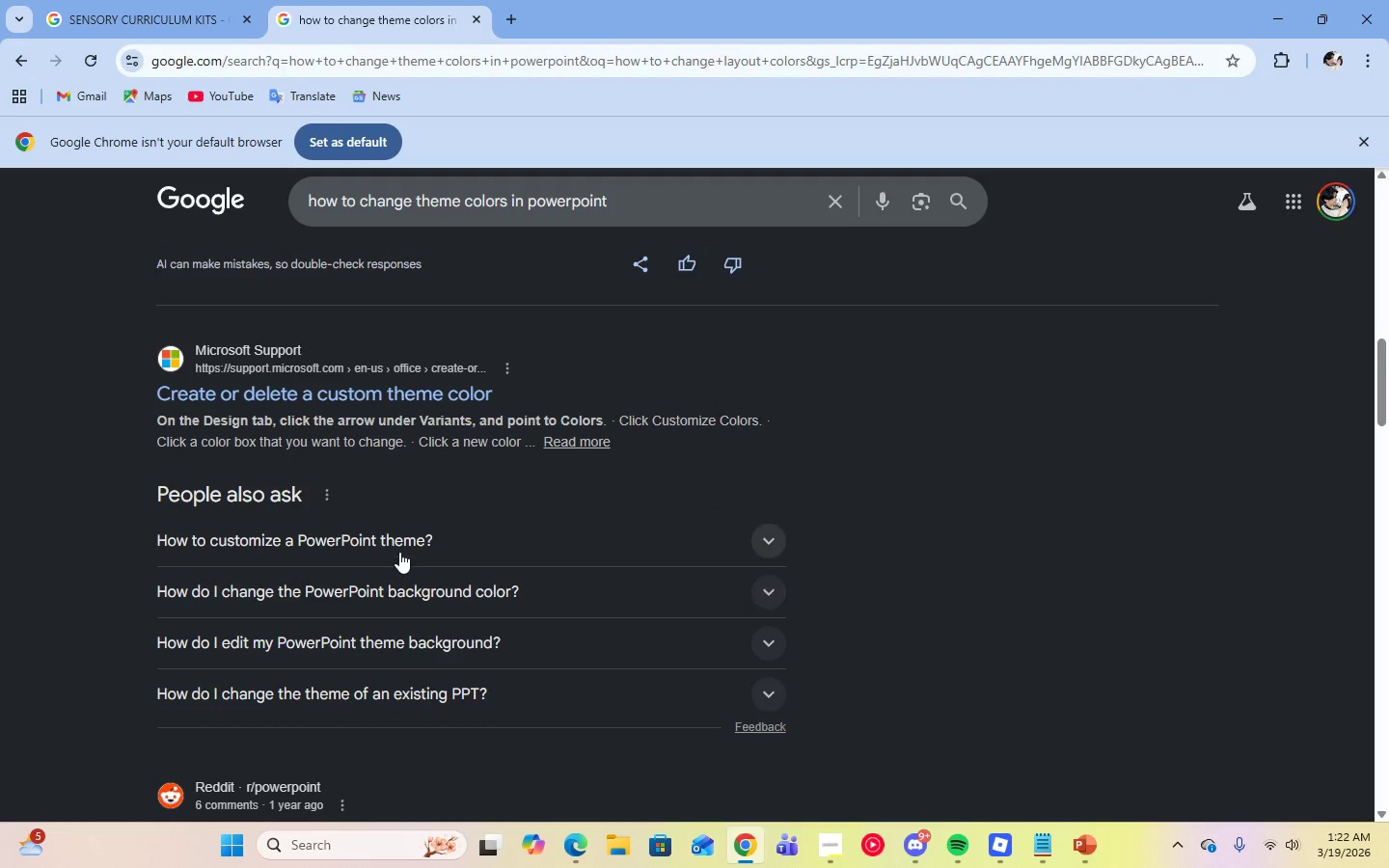 
left_click([440, 527])
 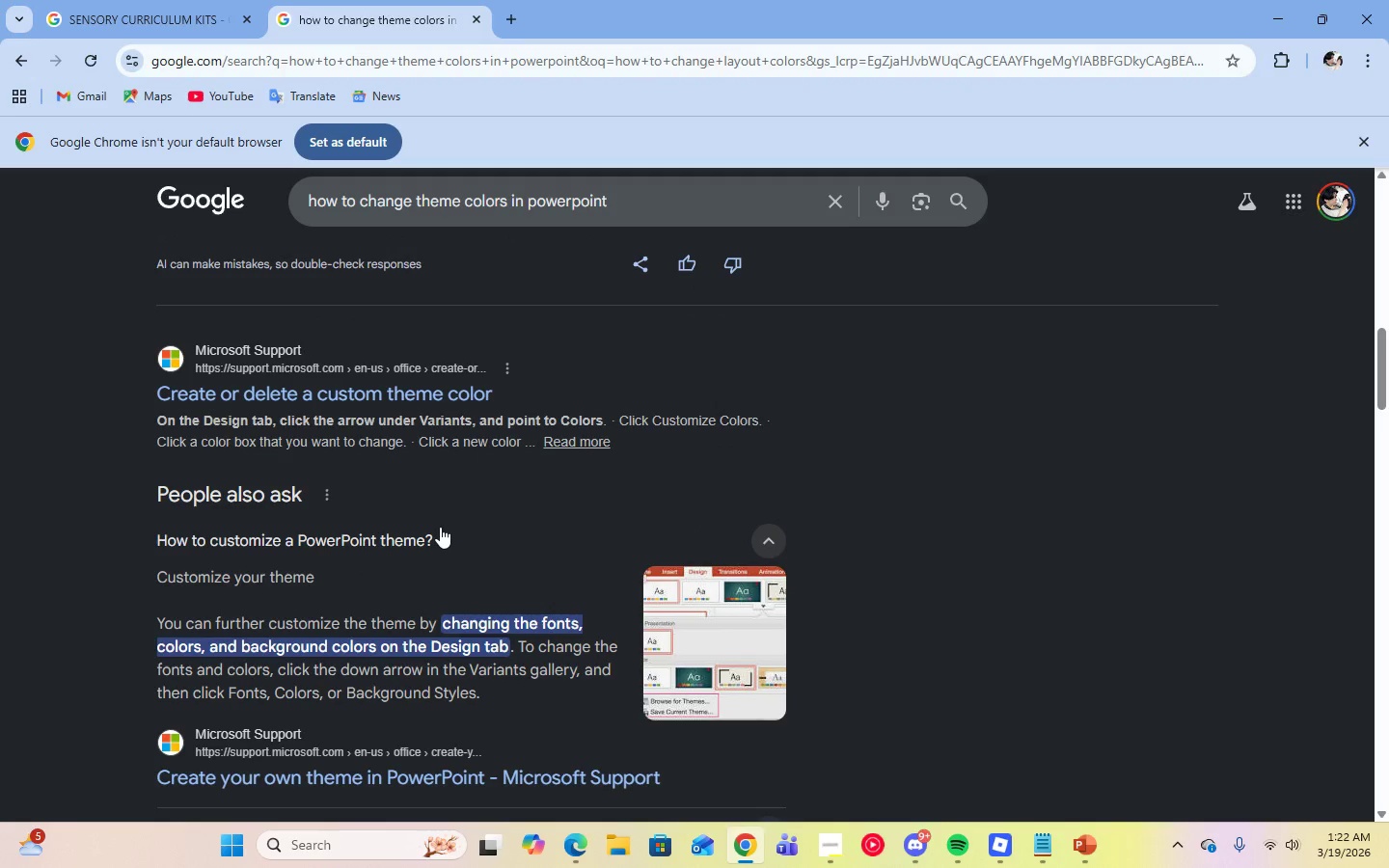 
left_click([440, 527])
 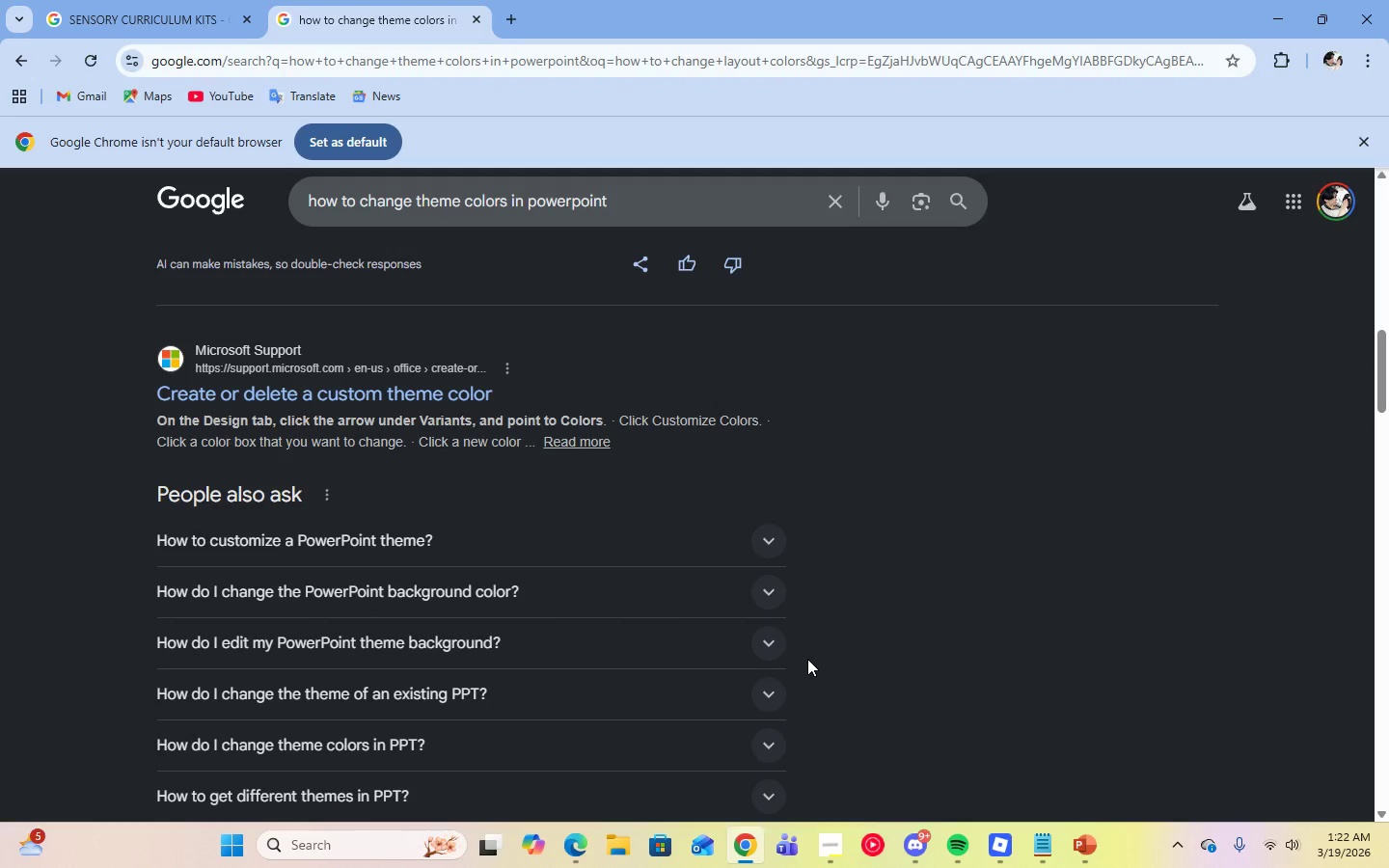 
scroll: coordinate [807, 659], scroll_direction: down, amount: 5.0
 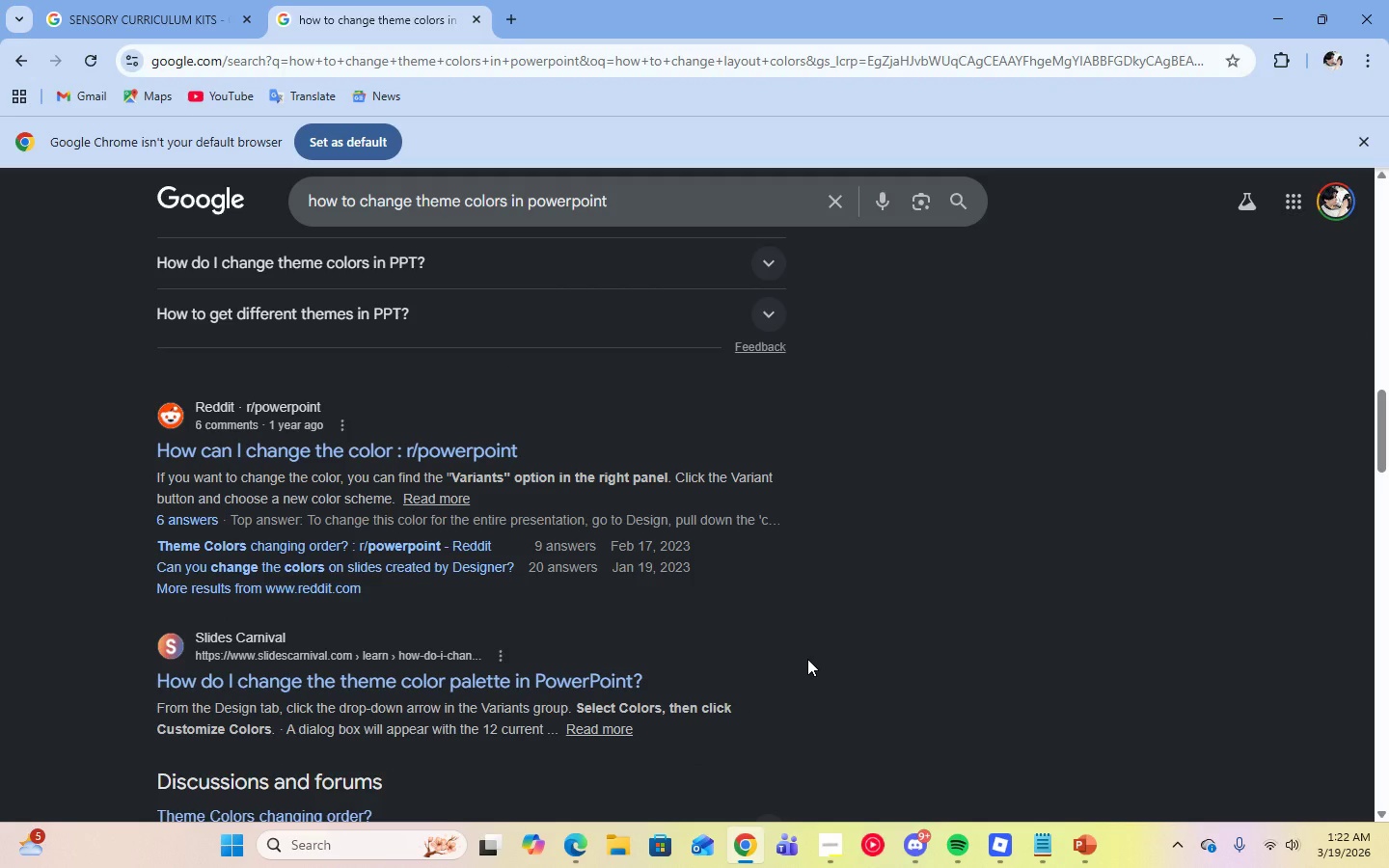 
left_click([562, 677])
 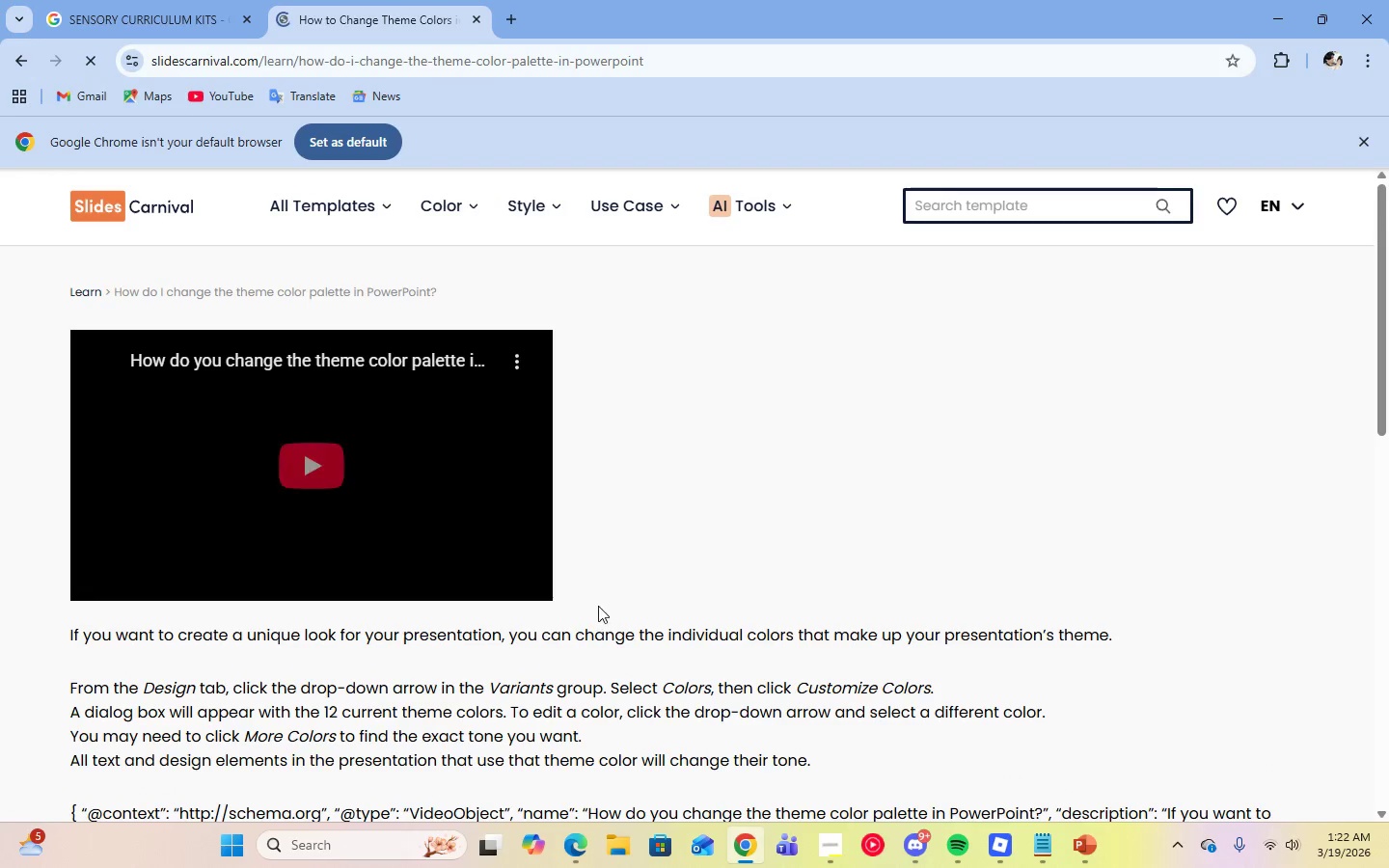 
scroll: coordinate [831, 578], scroll_direction: down, amount: 5.0
 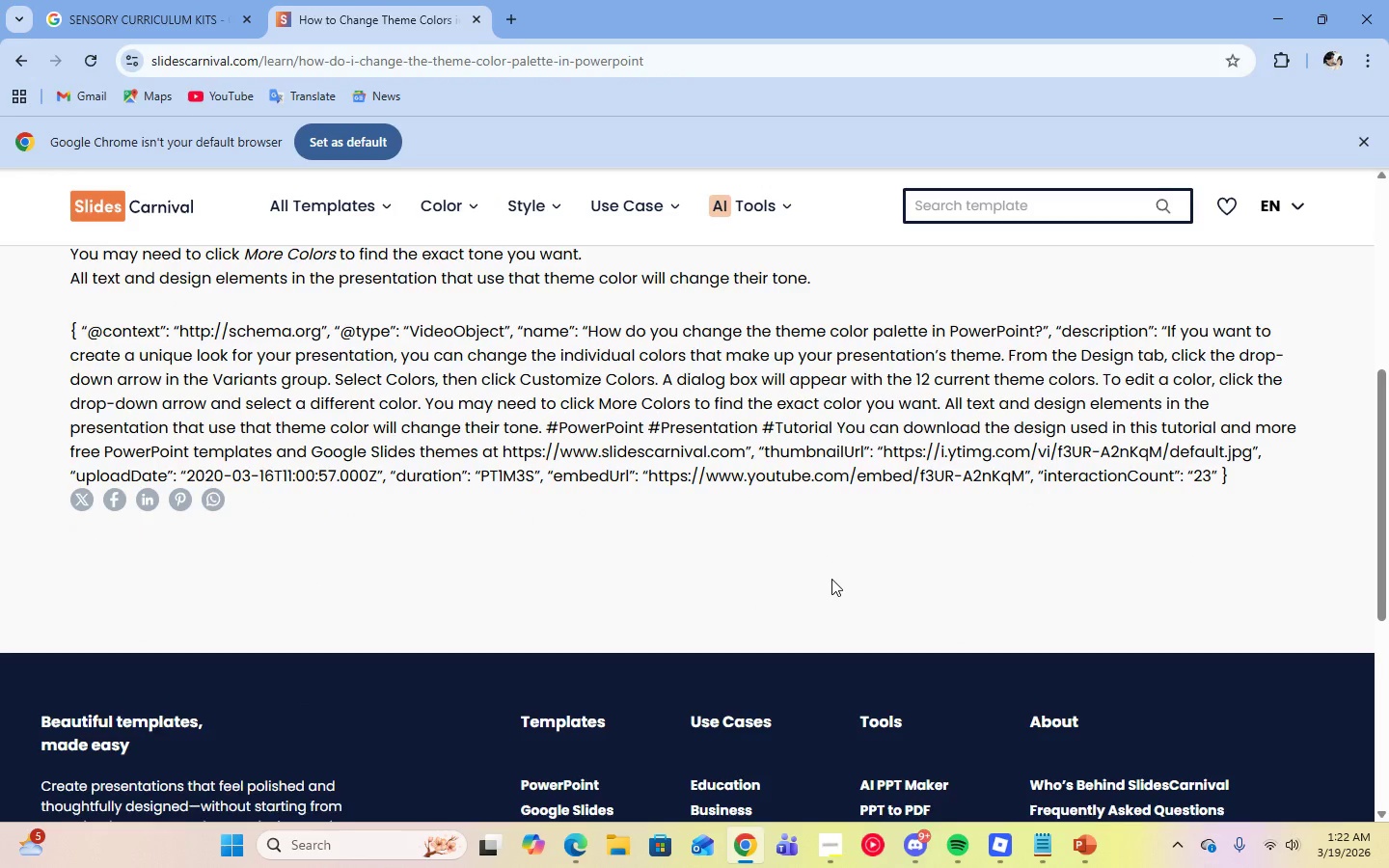 
scroll: coordinate [831, 579], scroll_direction: up, amount: 2.0
 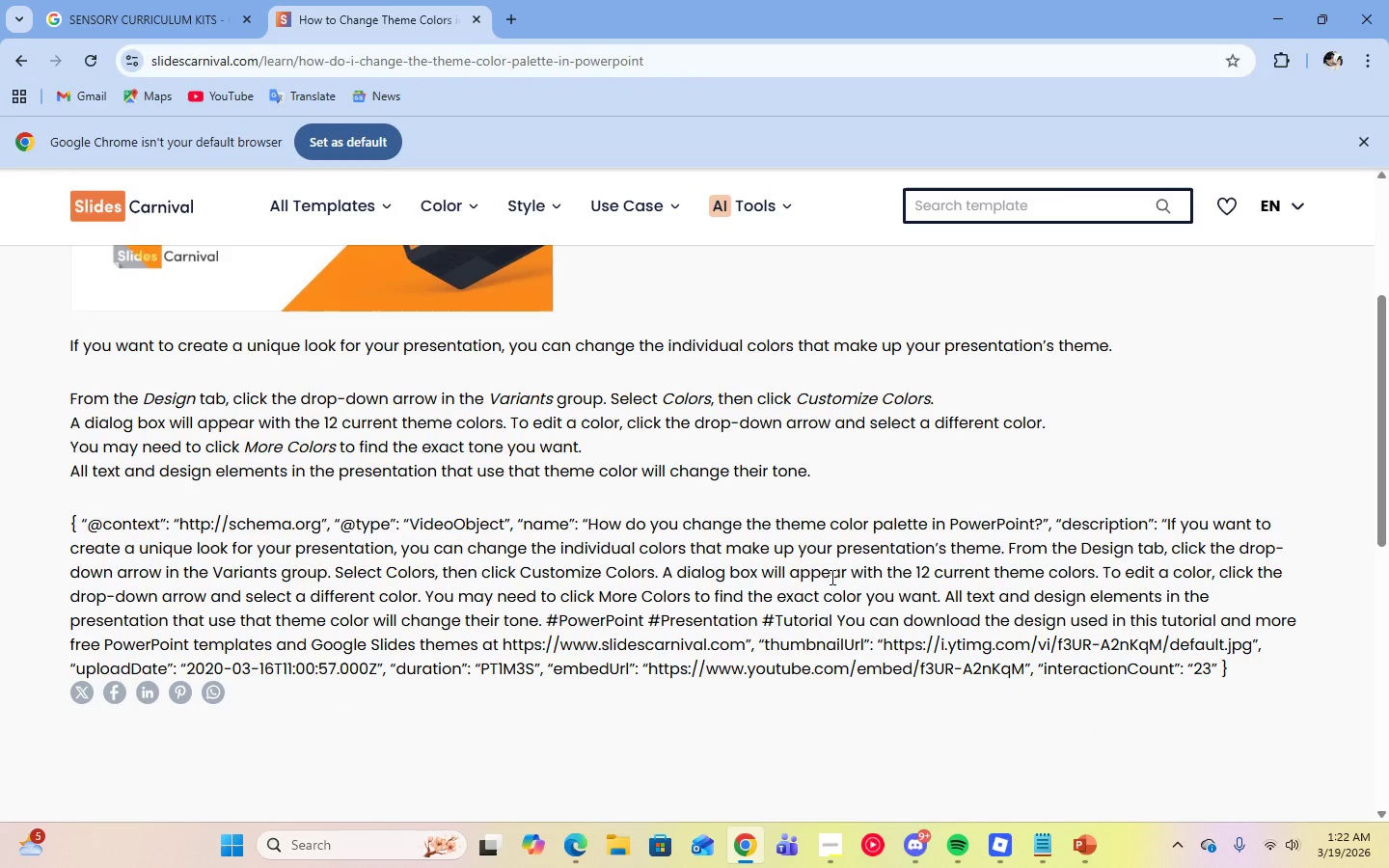 
wait(7.72)
 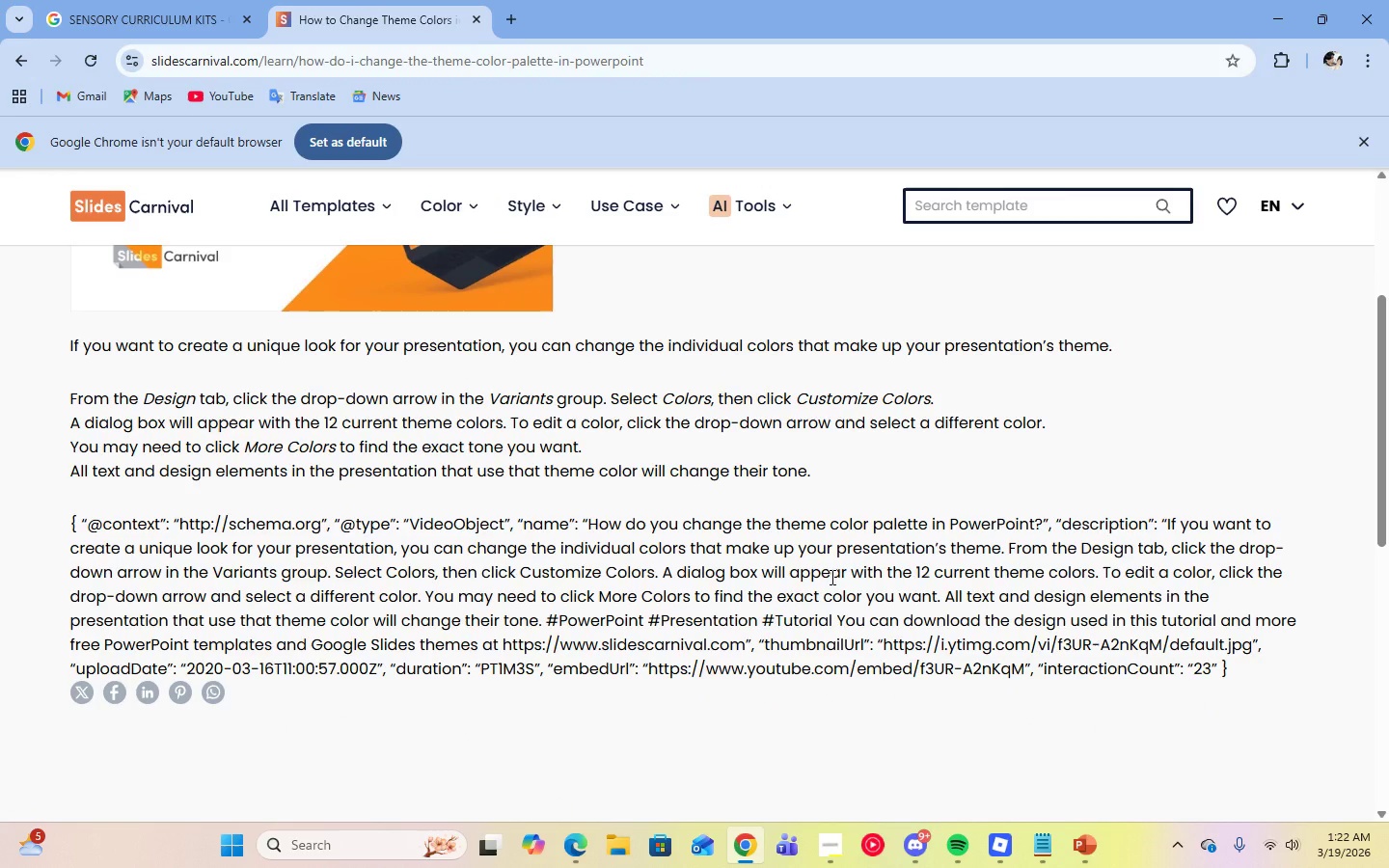 
scroll: coordinate [860, 697], scroll_direction: up, amount: 2.0
 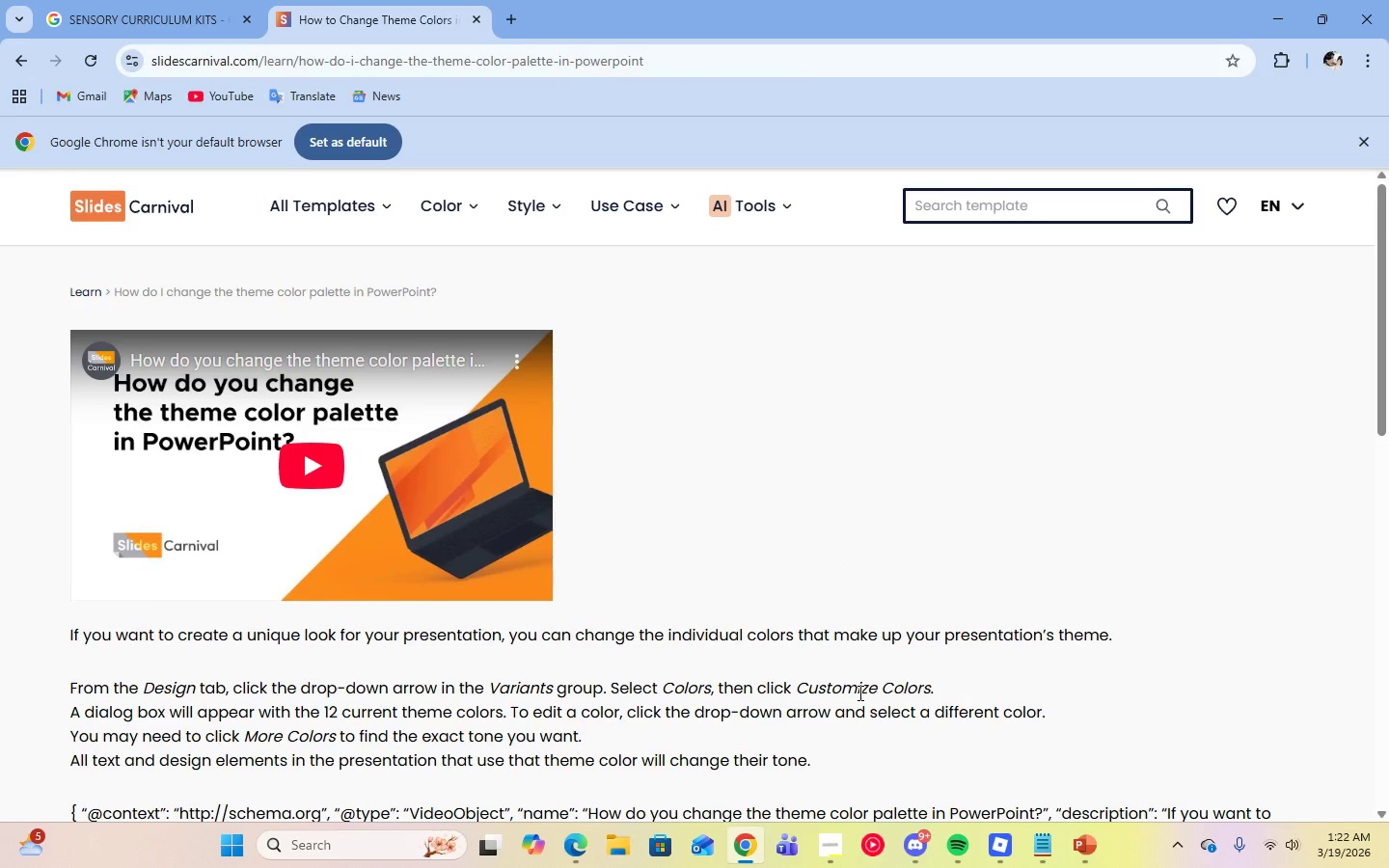 
wait(5.97)
 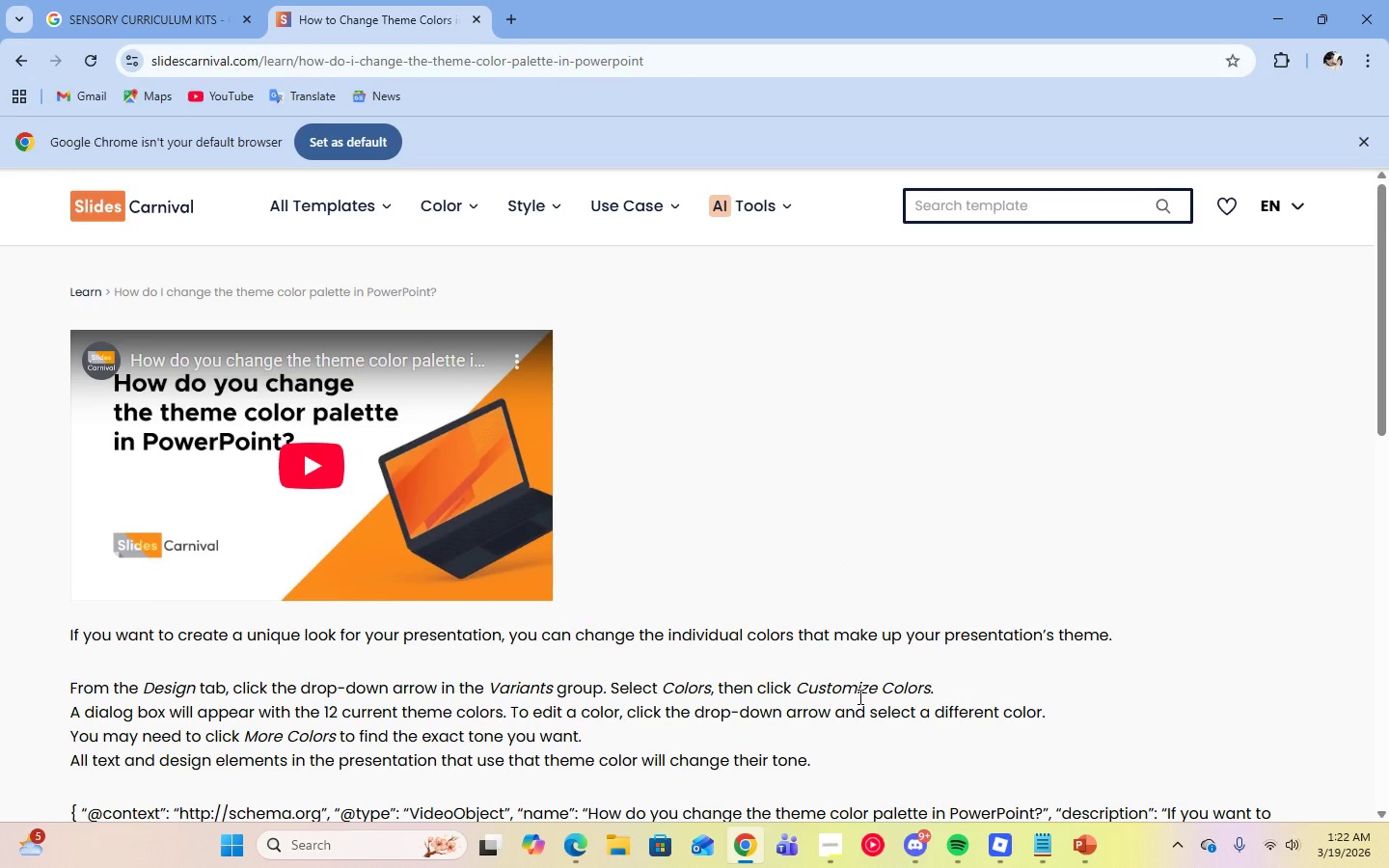 
left_click([1087, 848])
 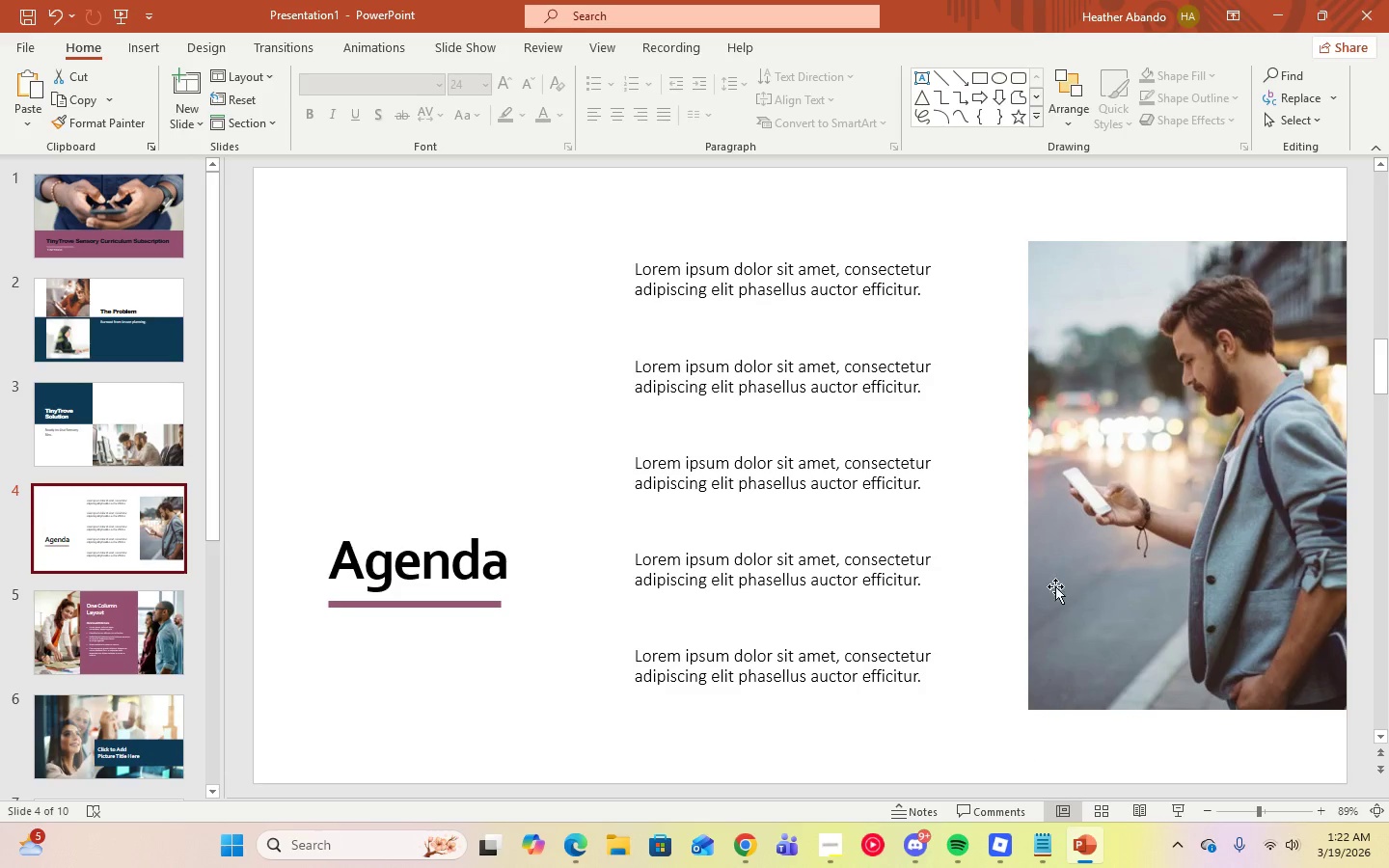 
left_click([1150, 449])
 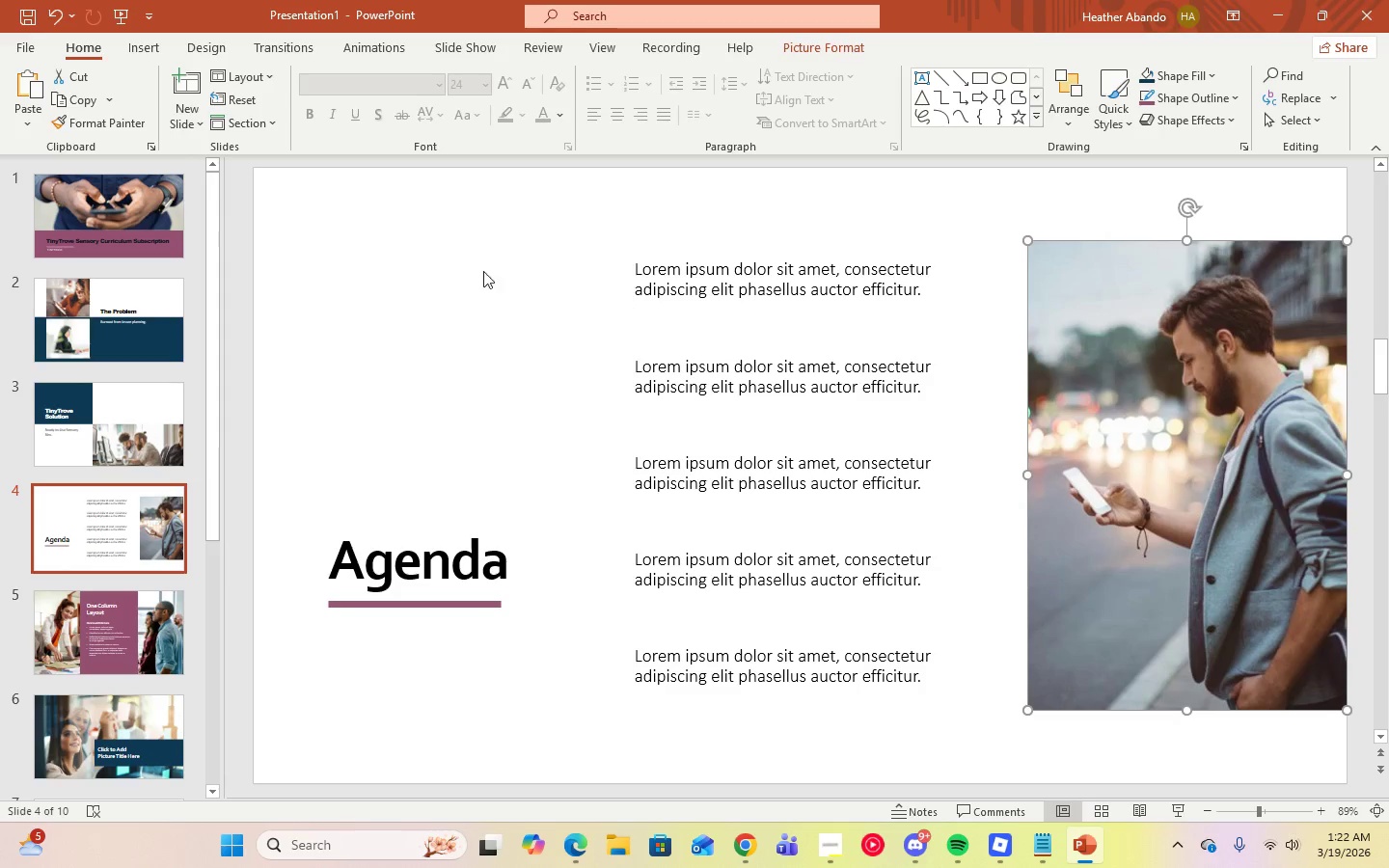 
left_click([258, 83])
 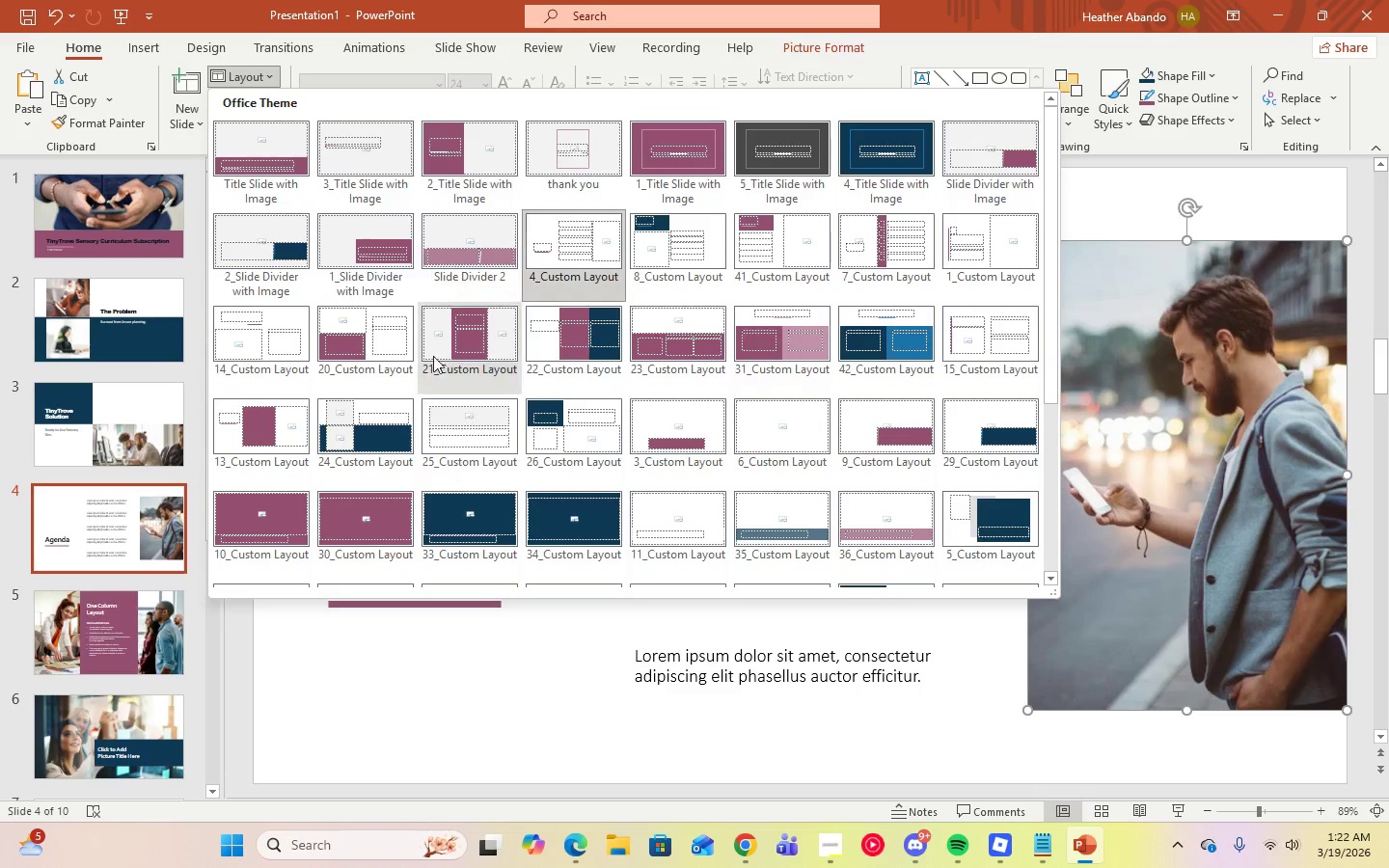 
wait(9.06)
 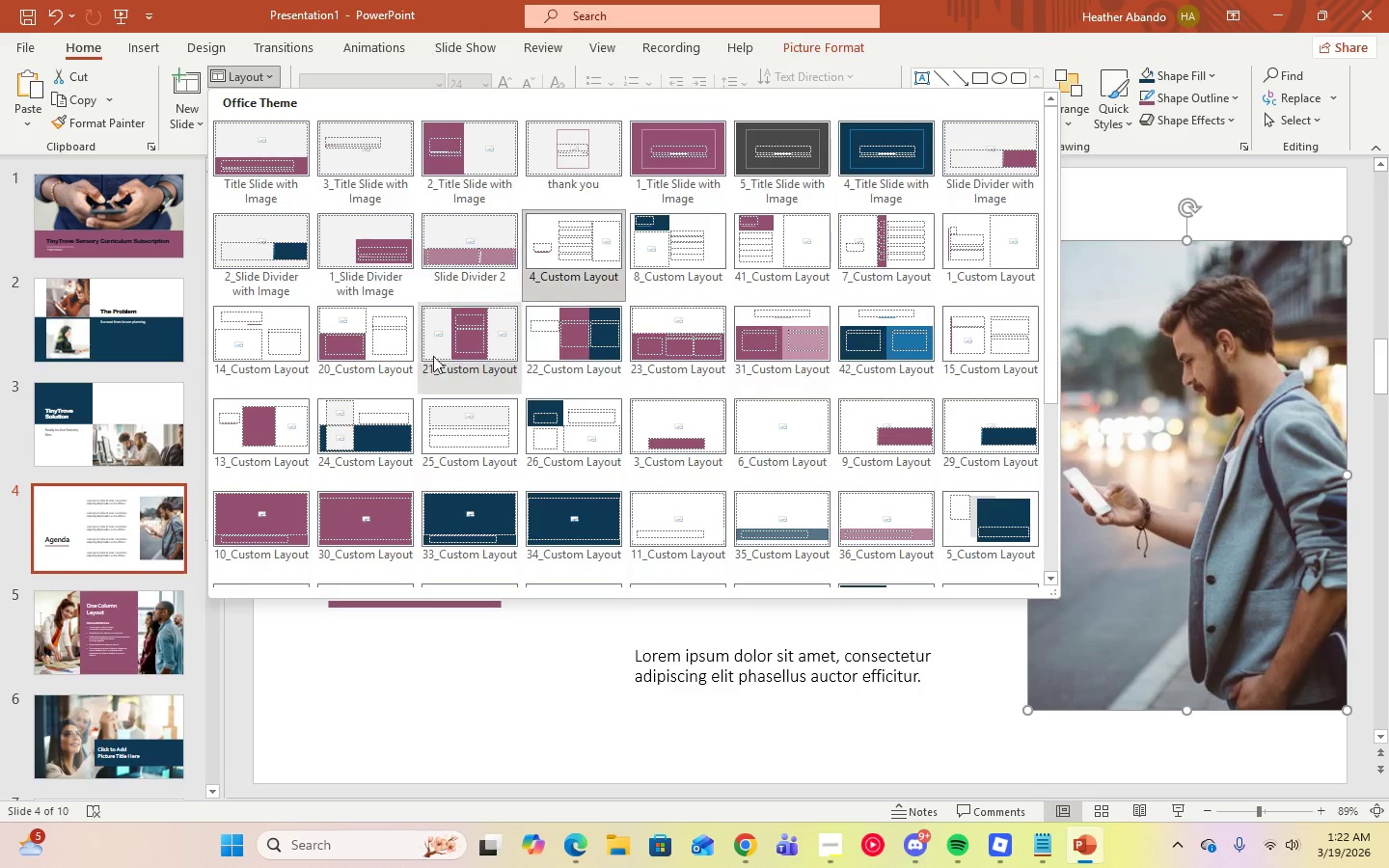 
scroll: coordinate [789, 519], scroll_direction: down, amount: 3.0
 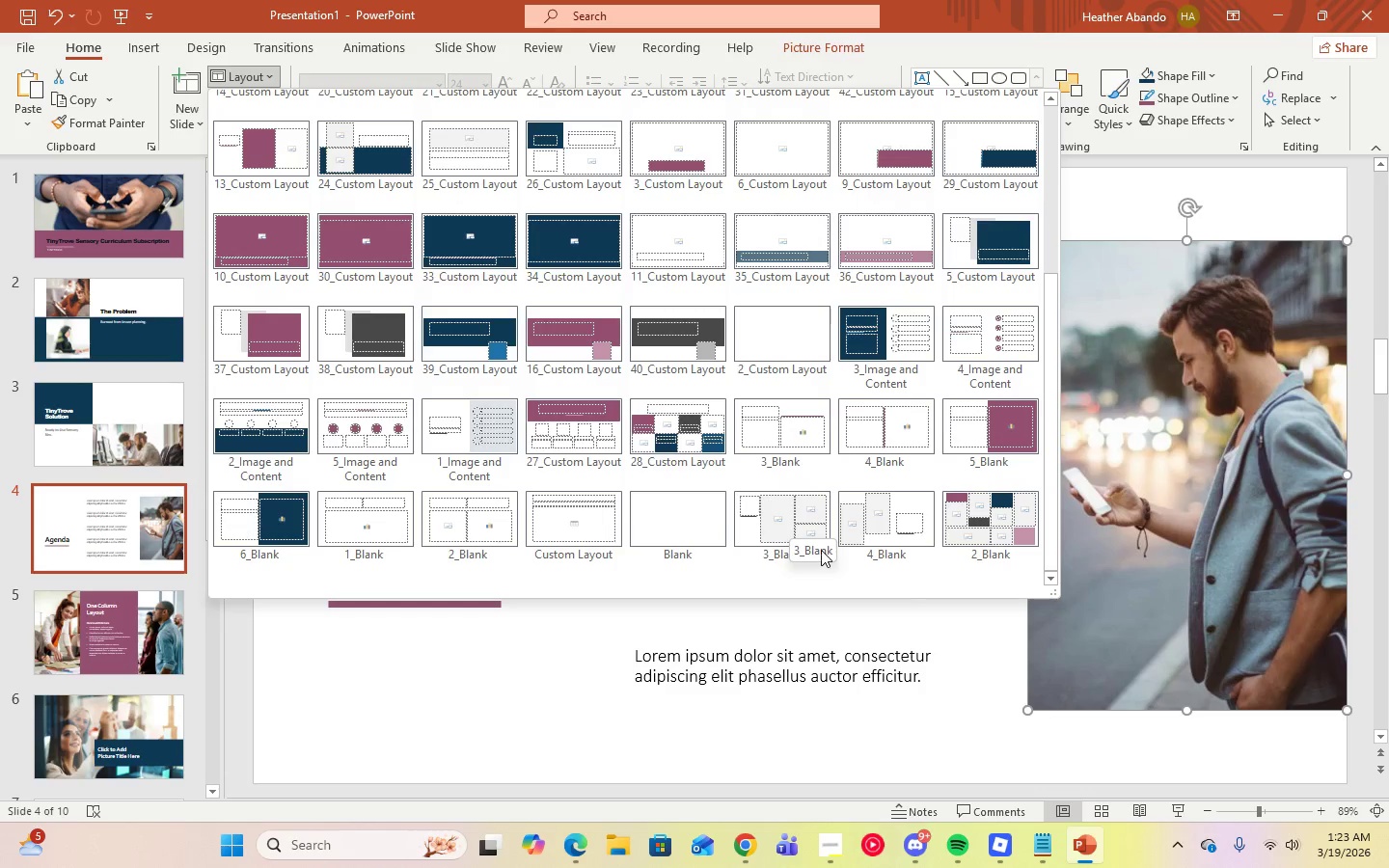 
wait(10.38)
 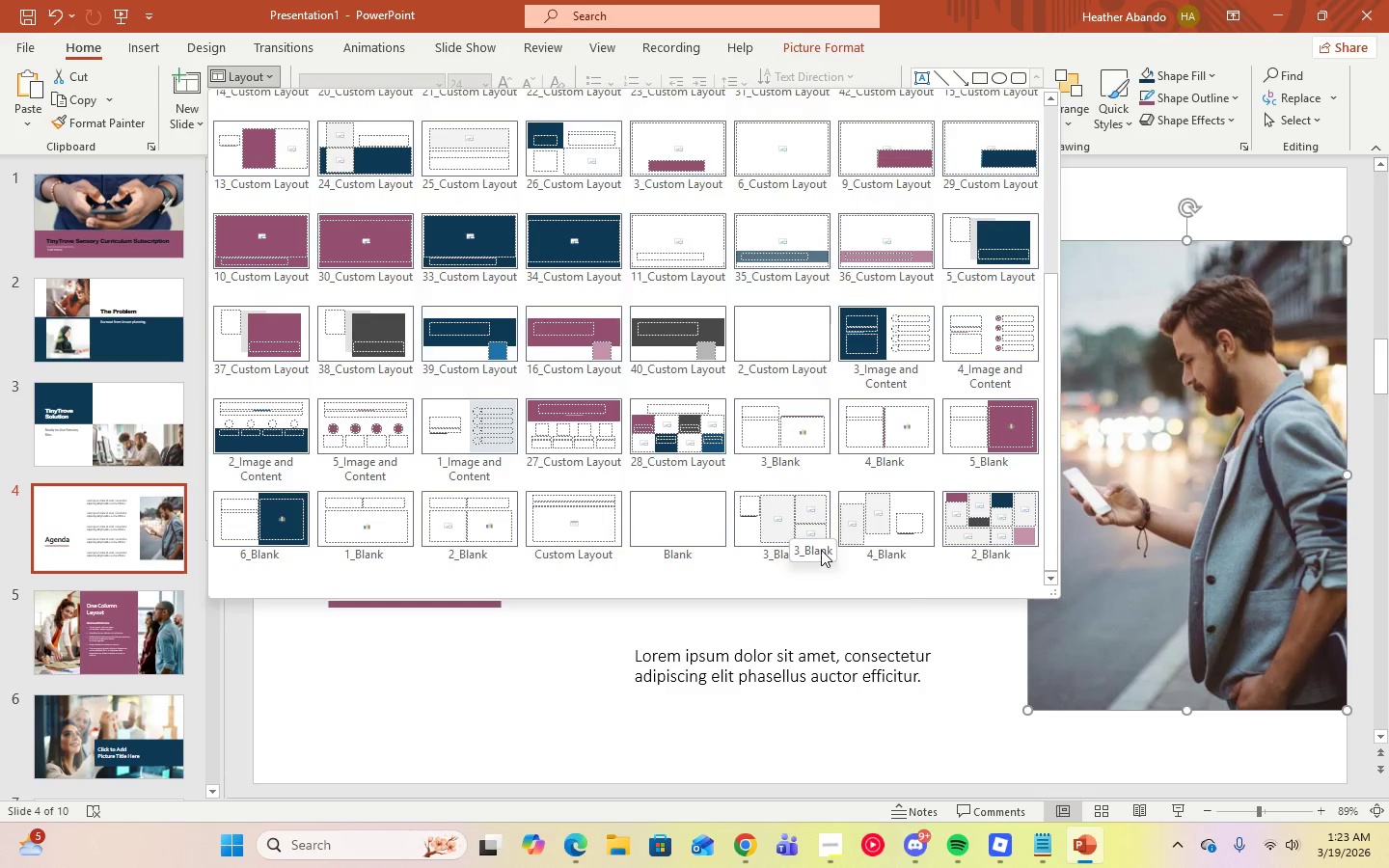 
scroll: coordinate [829, 481], scroll_direction: up, amount: 1.0
 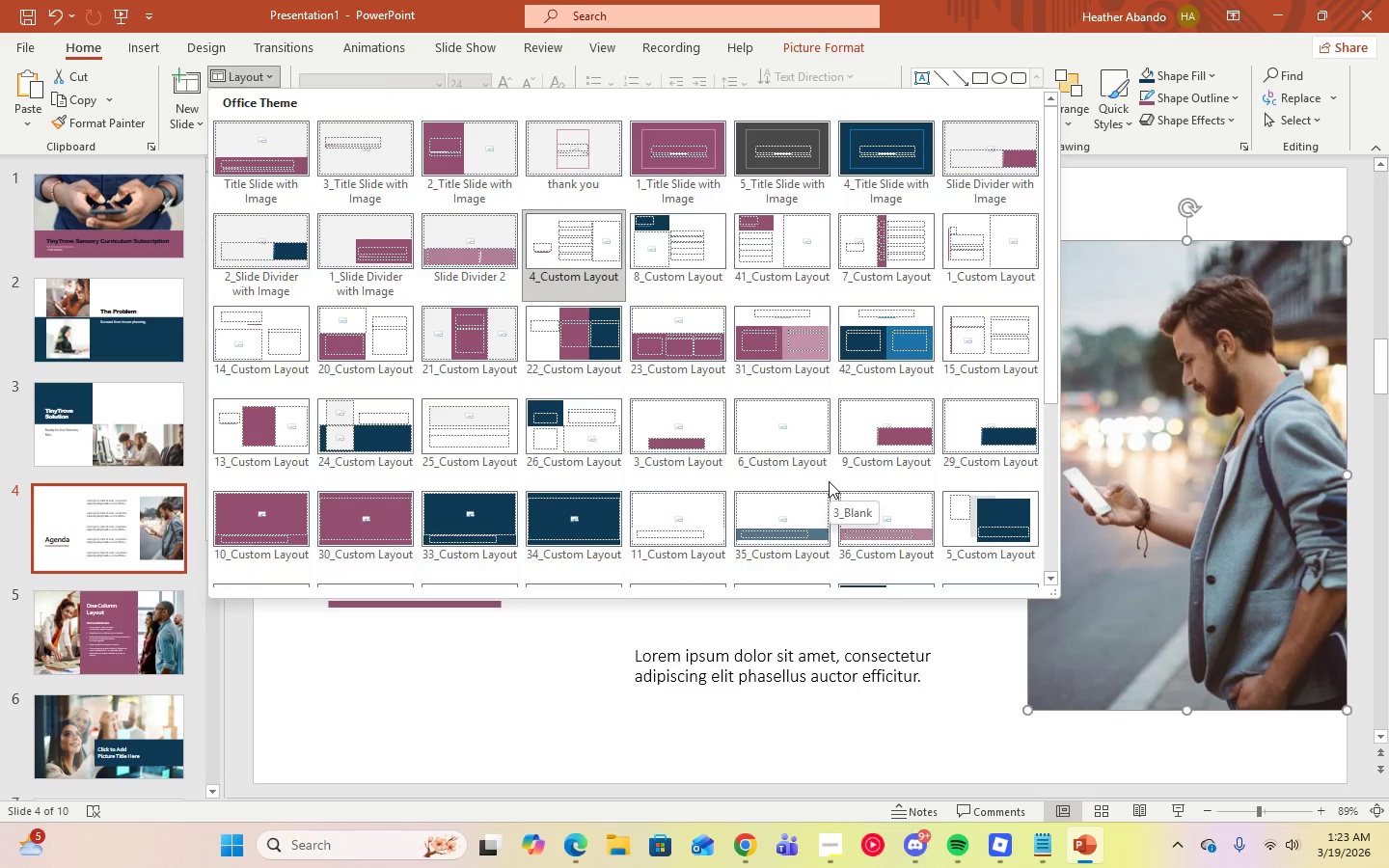 
scroll: coordinate [829, 481], scroll_direction: down, amount: 1.0
 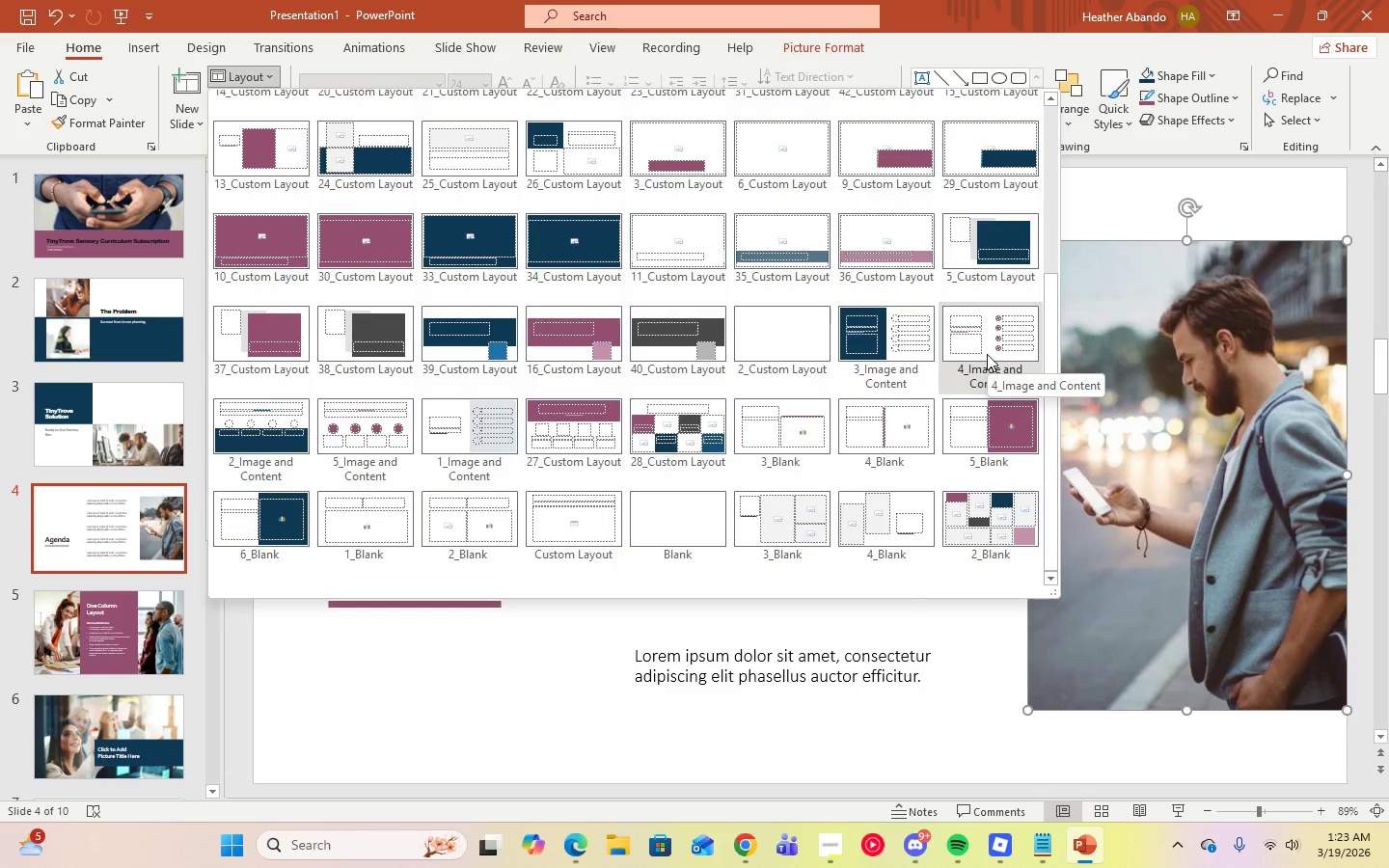 
wait(7.48)
 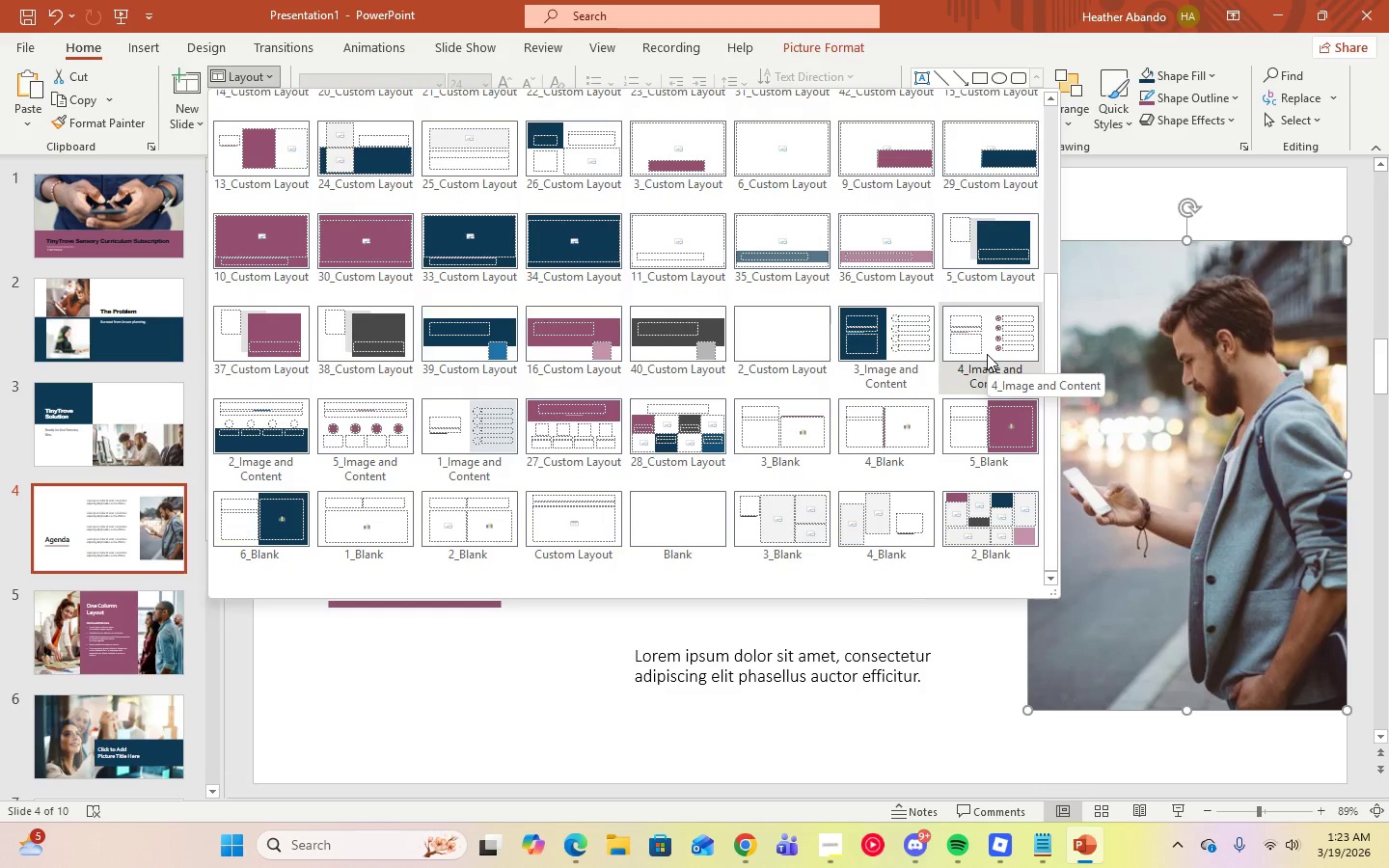 
mouse_move([703, 468])
 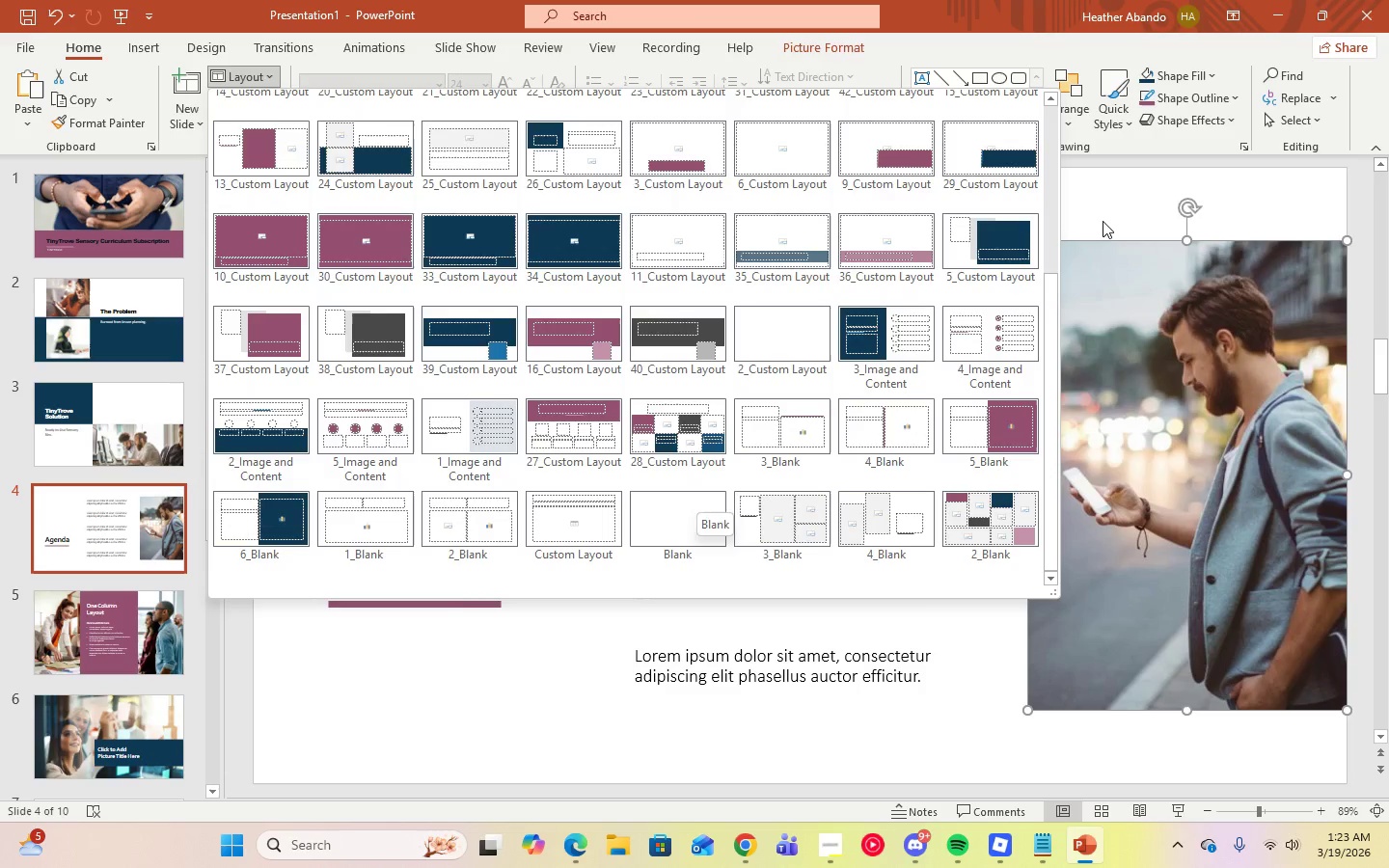 
left_click([1103, 221])
 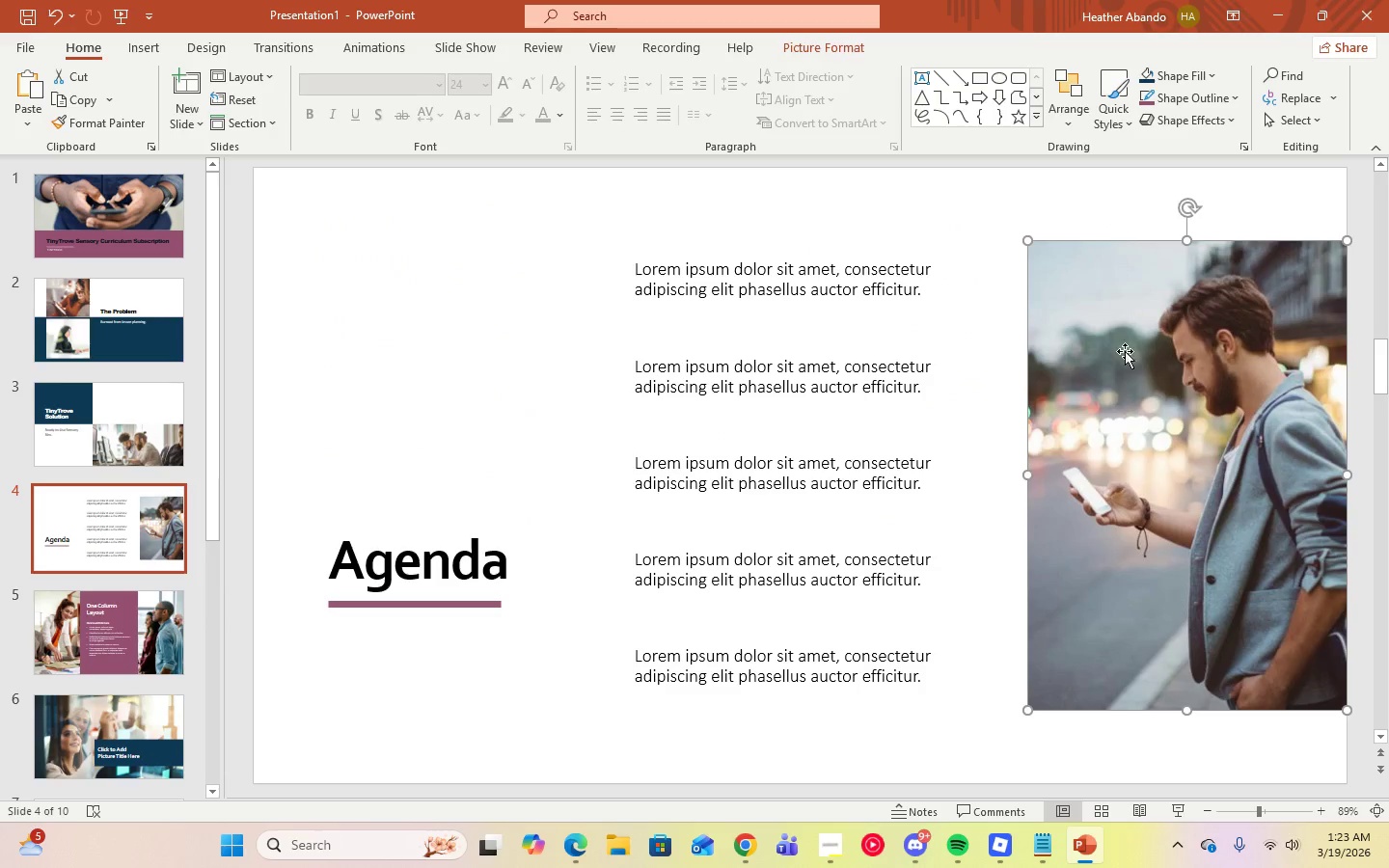 
left_click([1125, 355])
 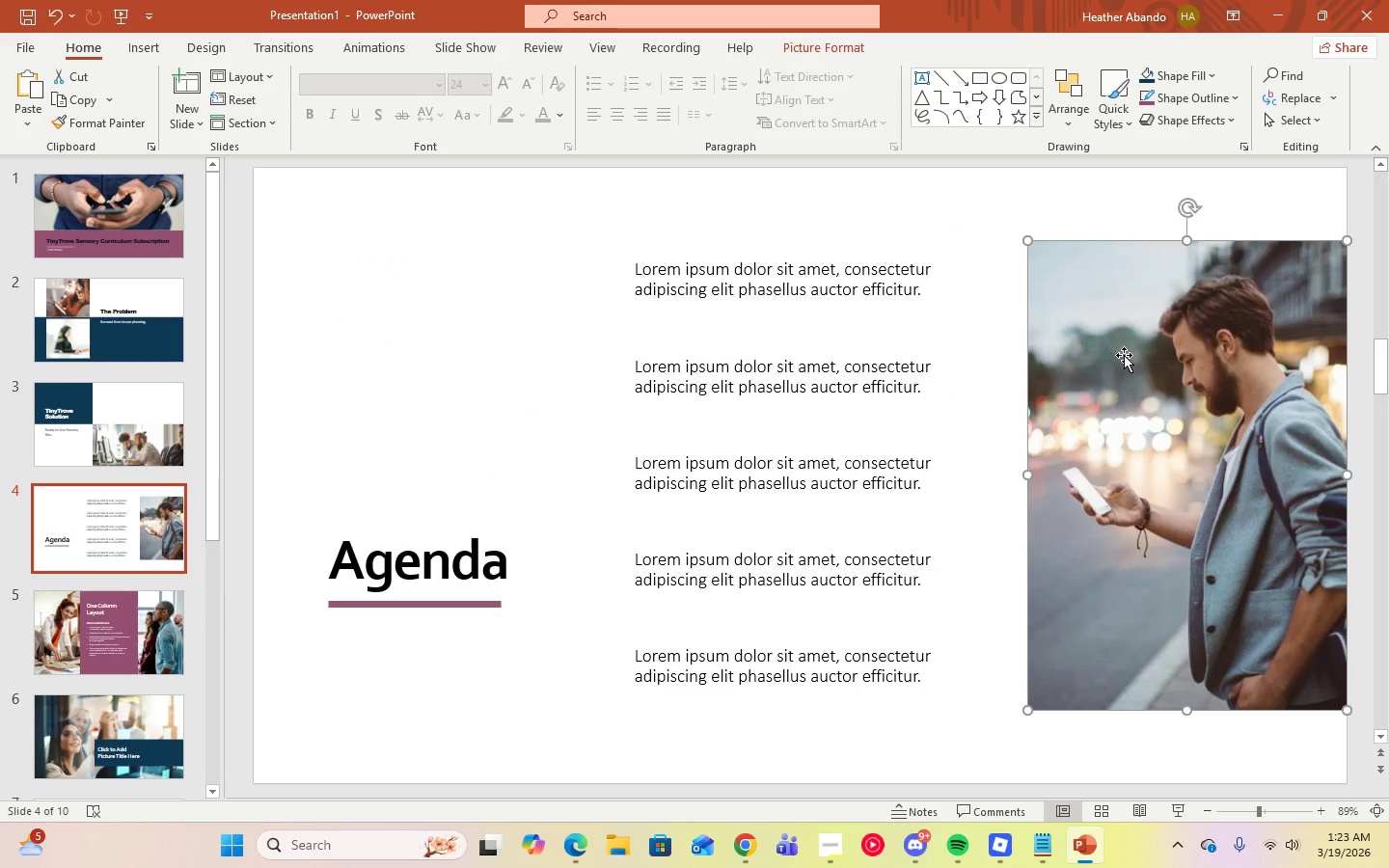 
wait(12.38)
 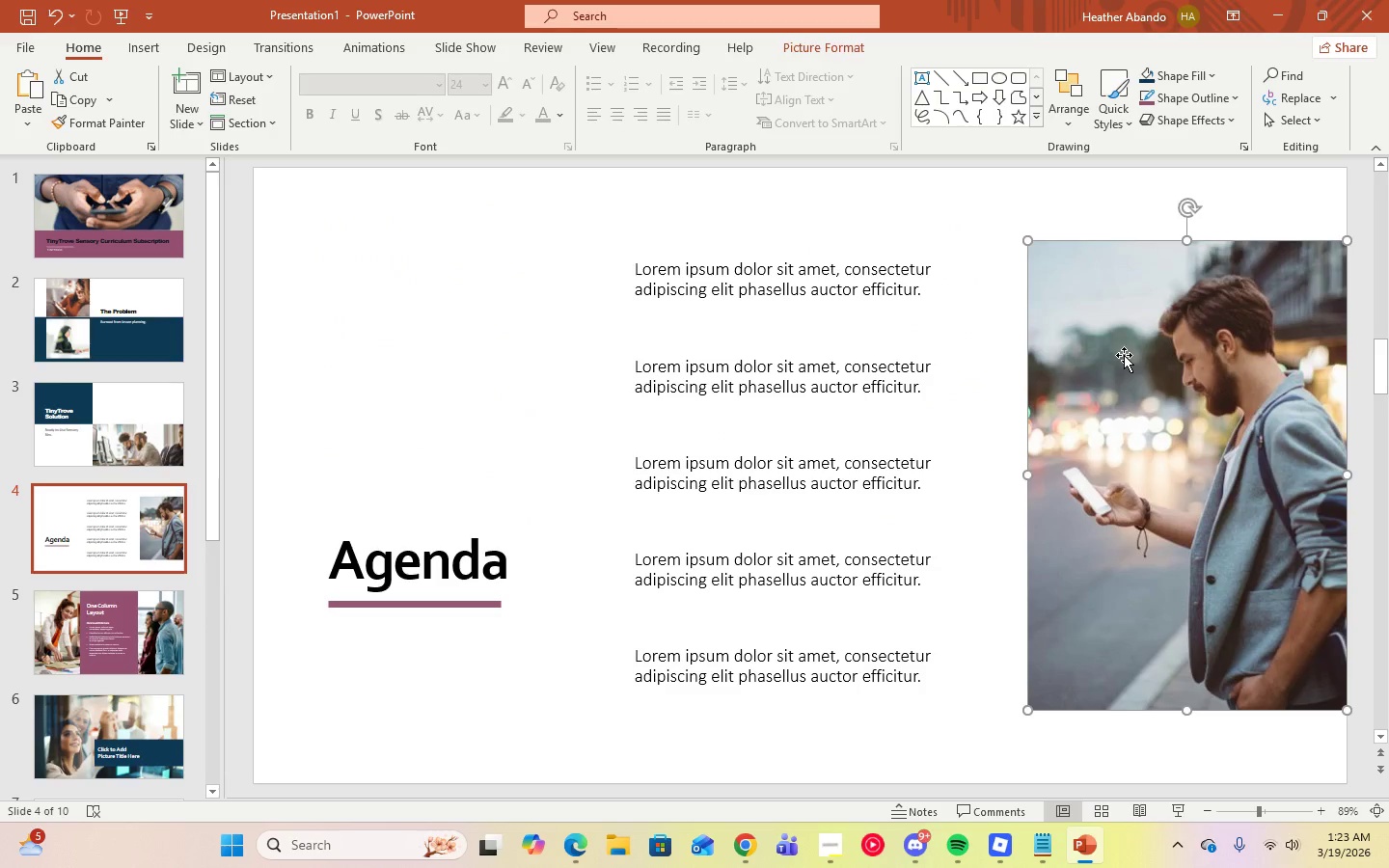 
left_click([750, 853])
 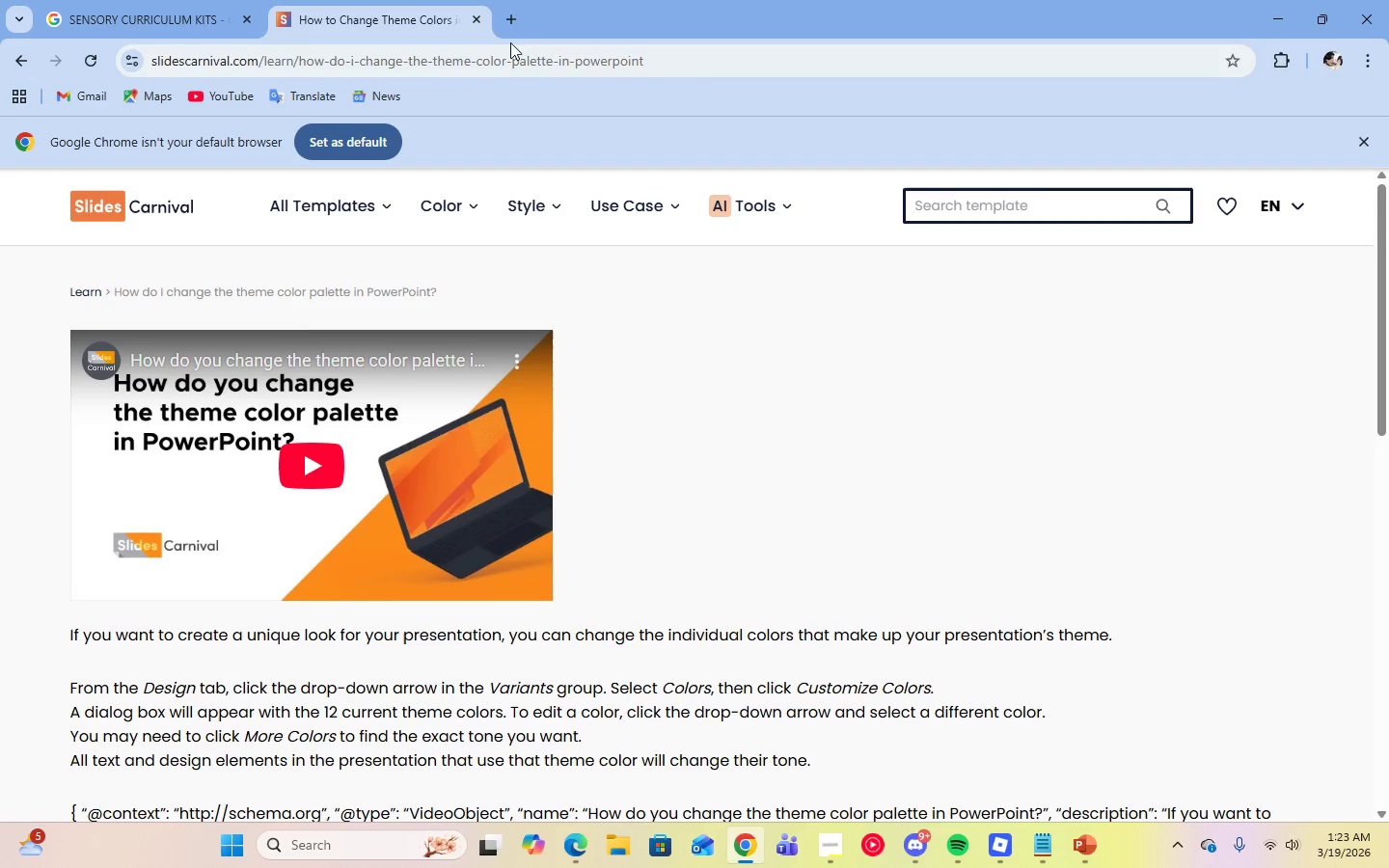 
left_click([504, 27])
 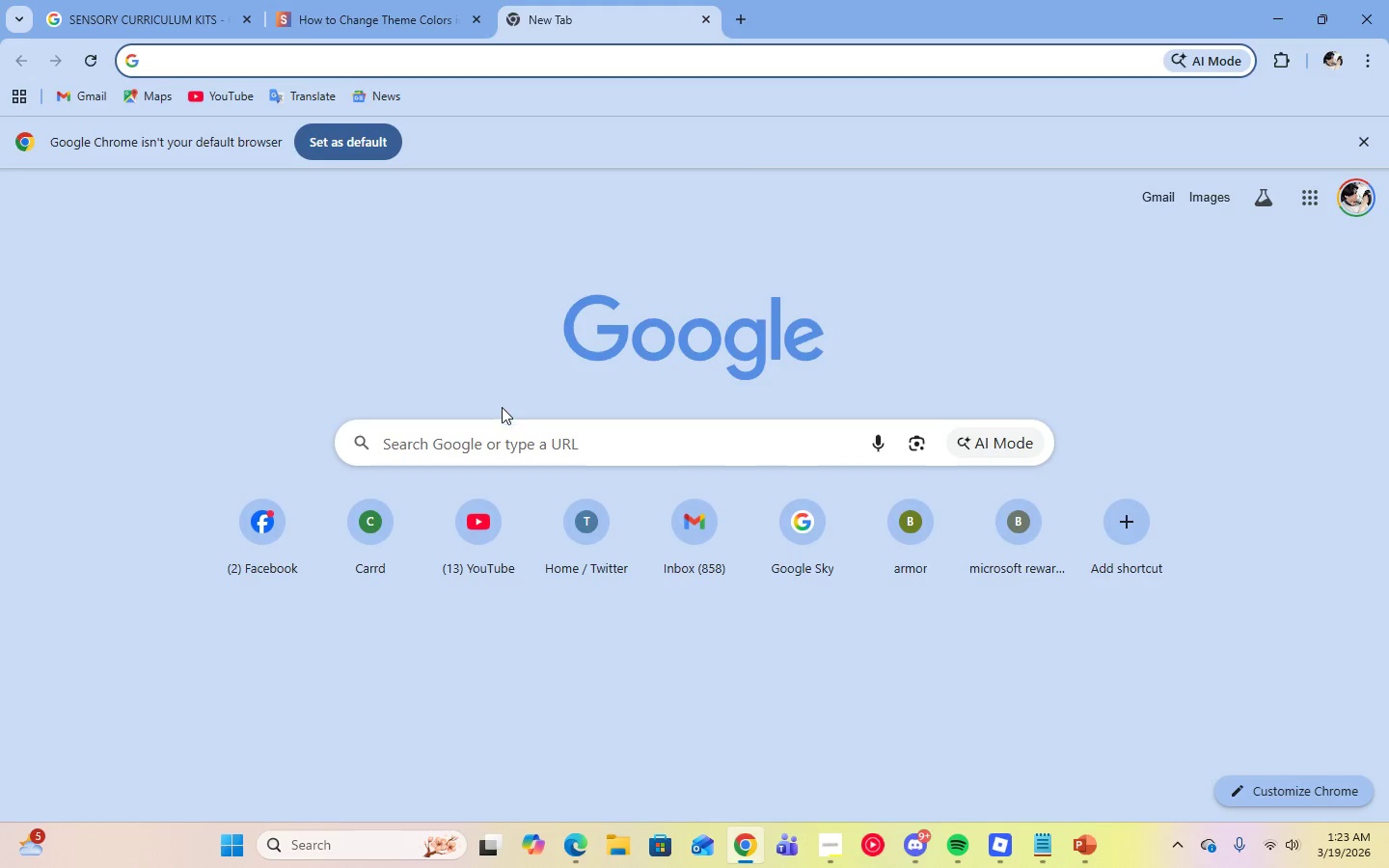 
left_click([505, 437])
 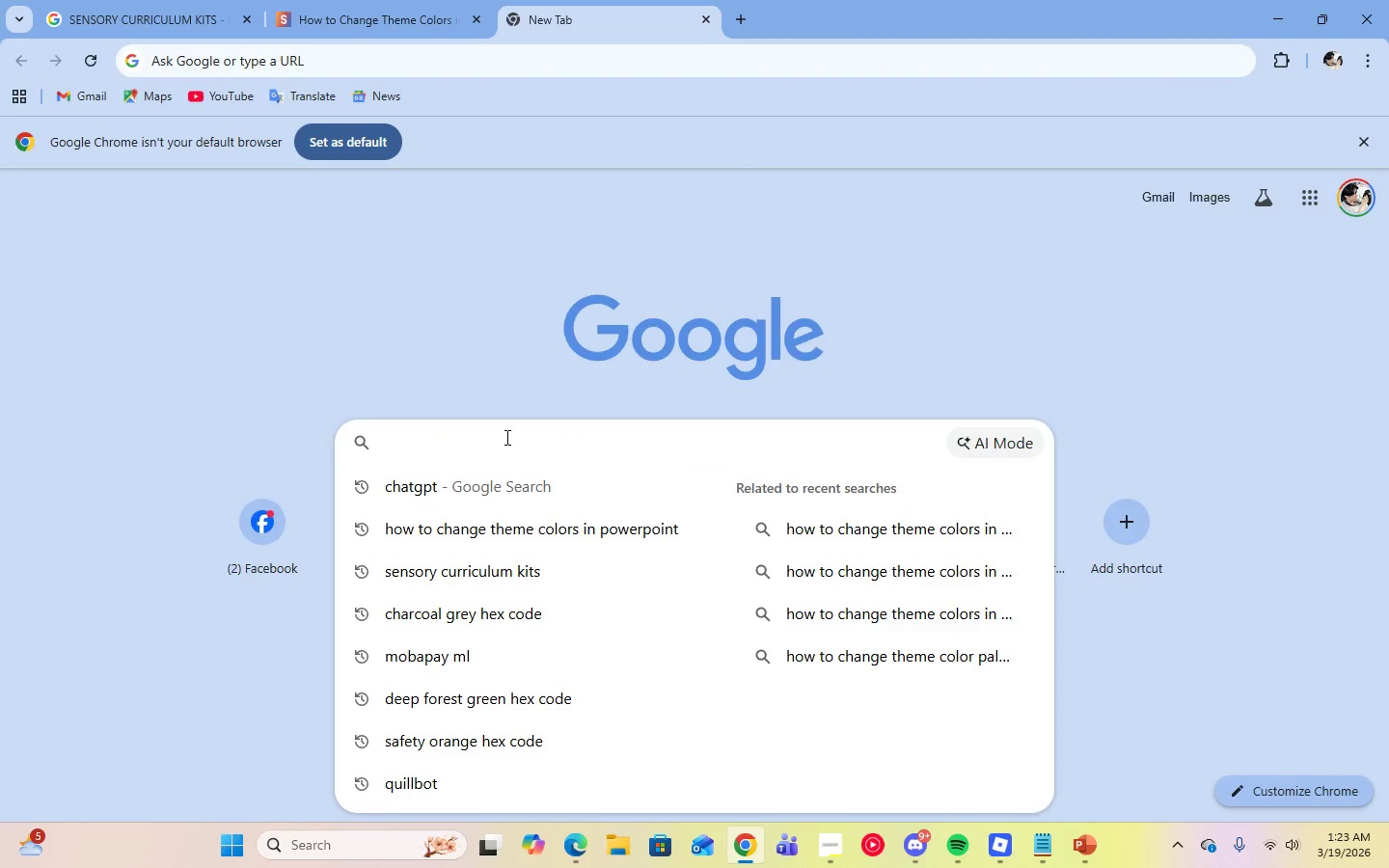 
type(premium vs.)
 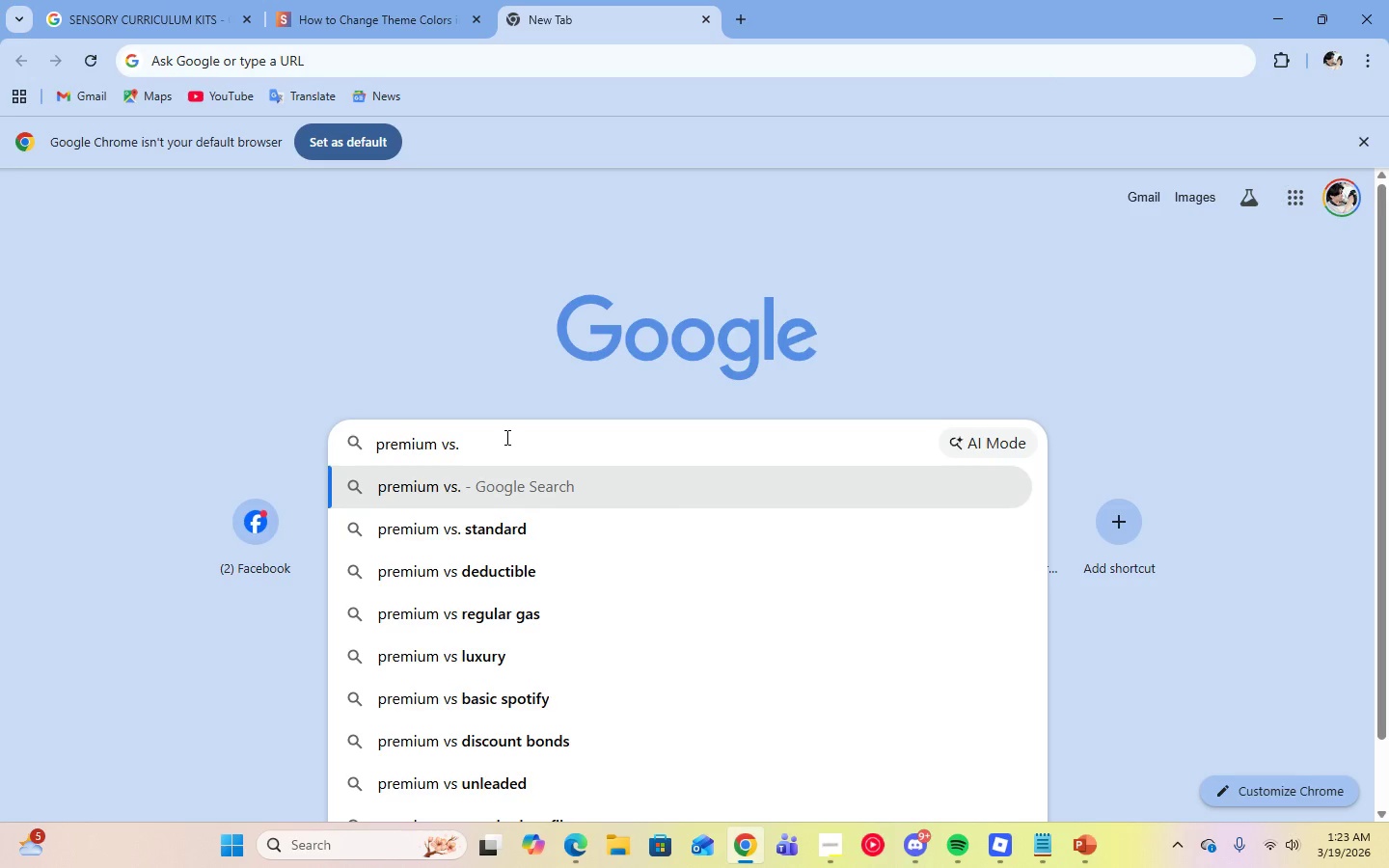 
hold_key(key=Backspace, duration=0.8)
 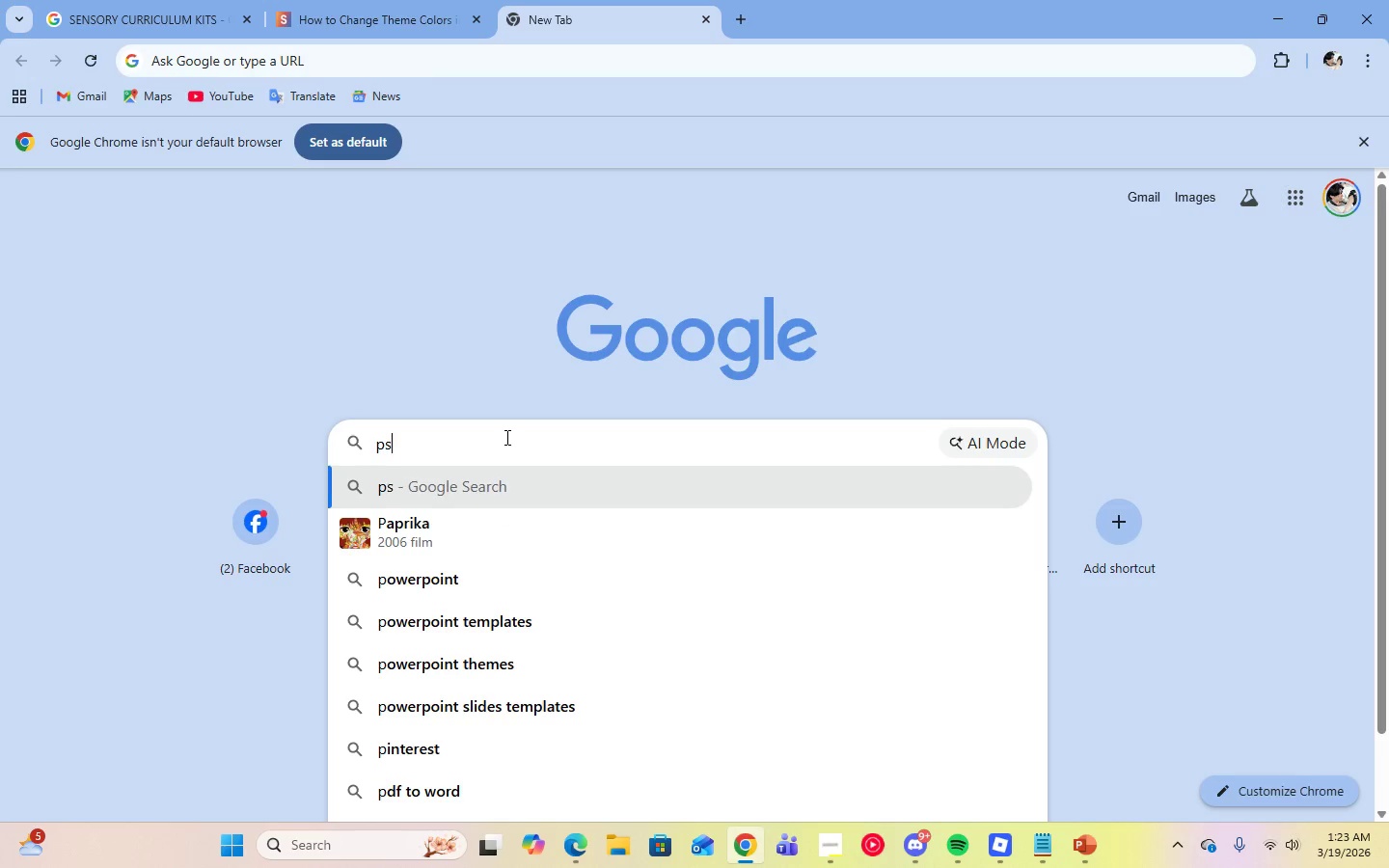 
type(standard)
 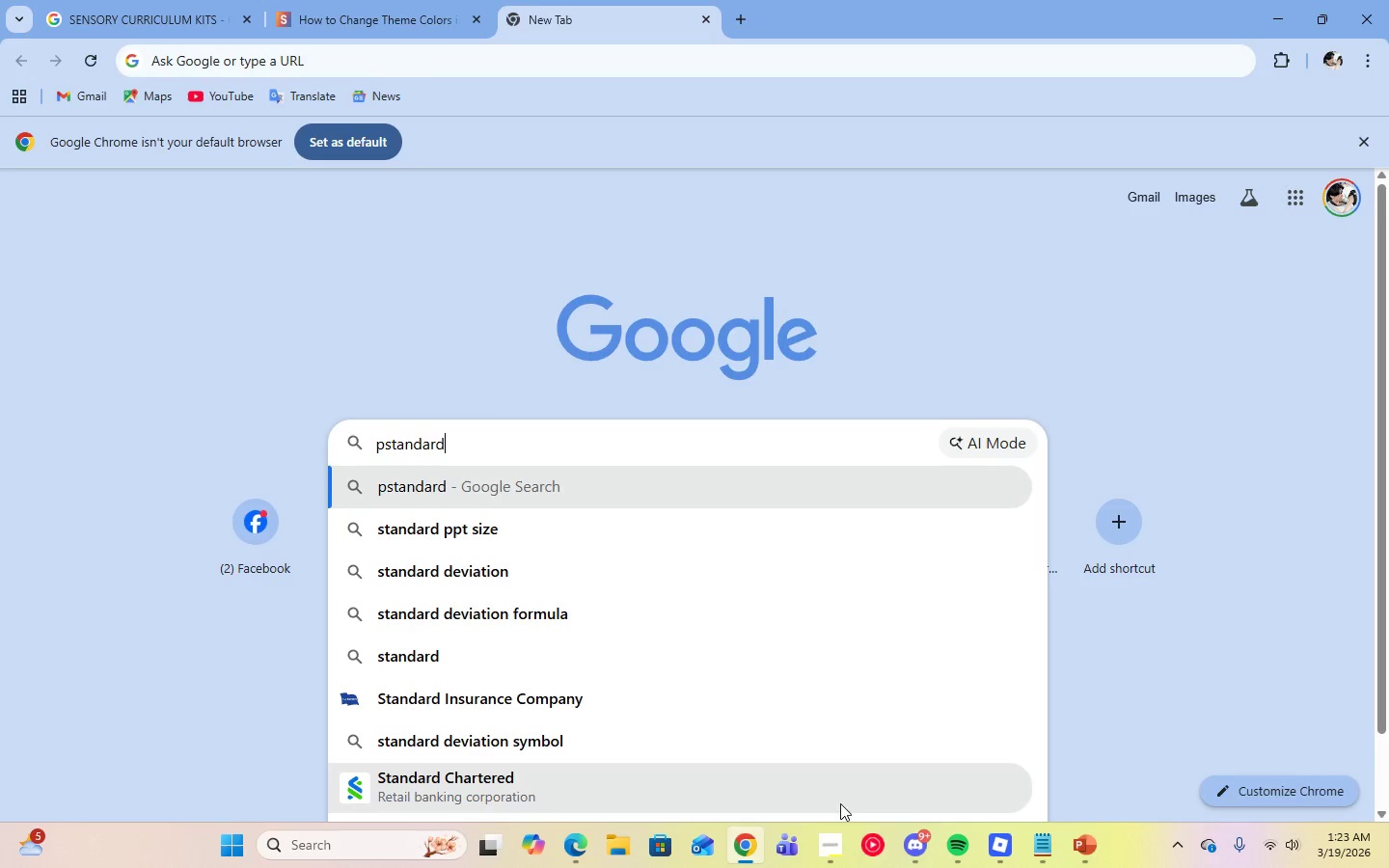 
left_click([831, 835])